 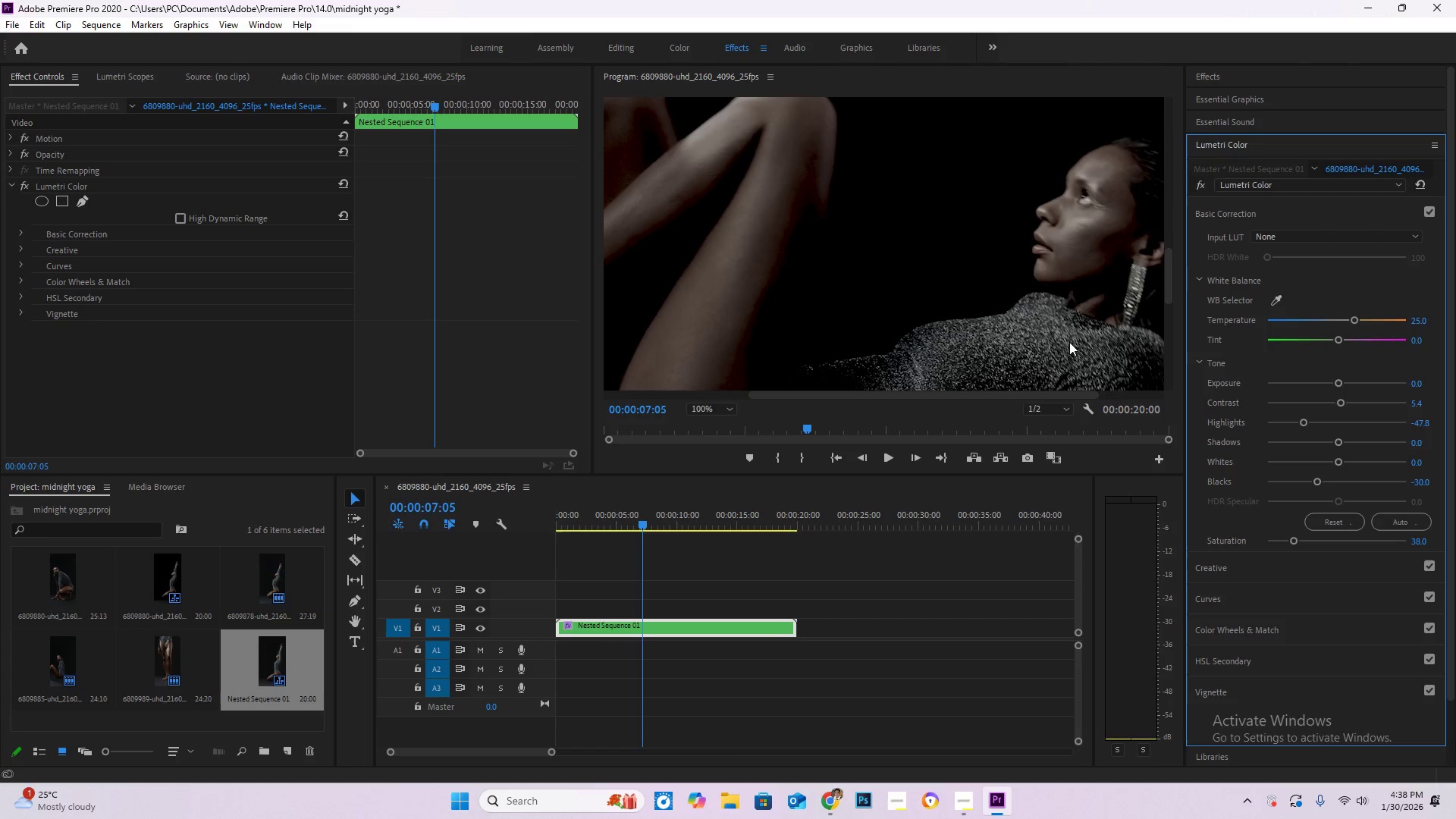 
scroll: coordinate [907, 290], scroll_direction: down, amount: 42.0
 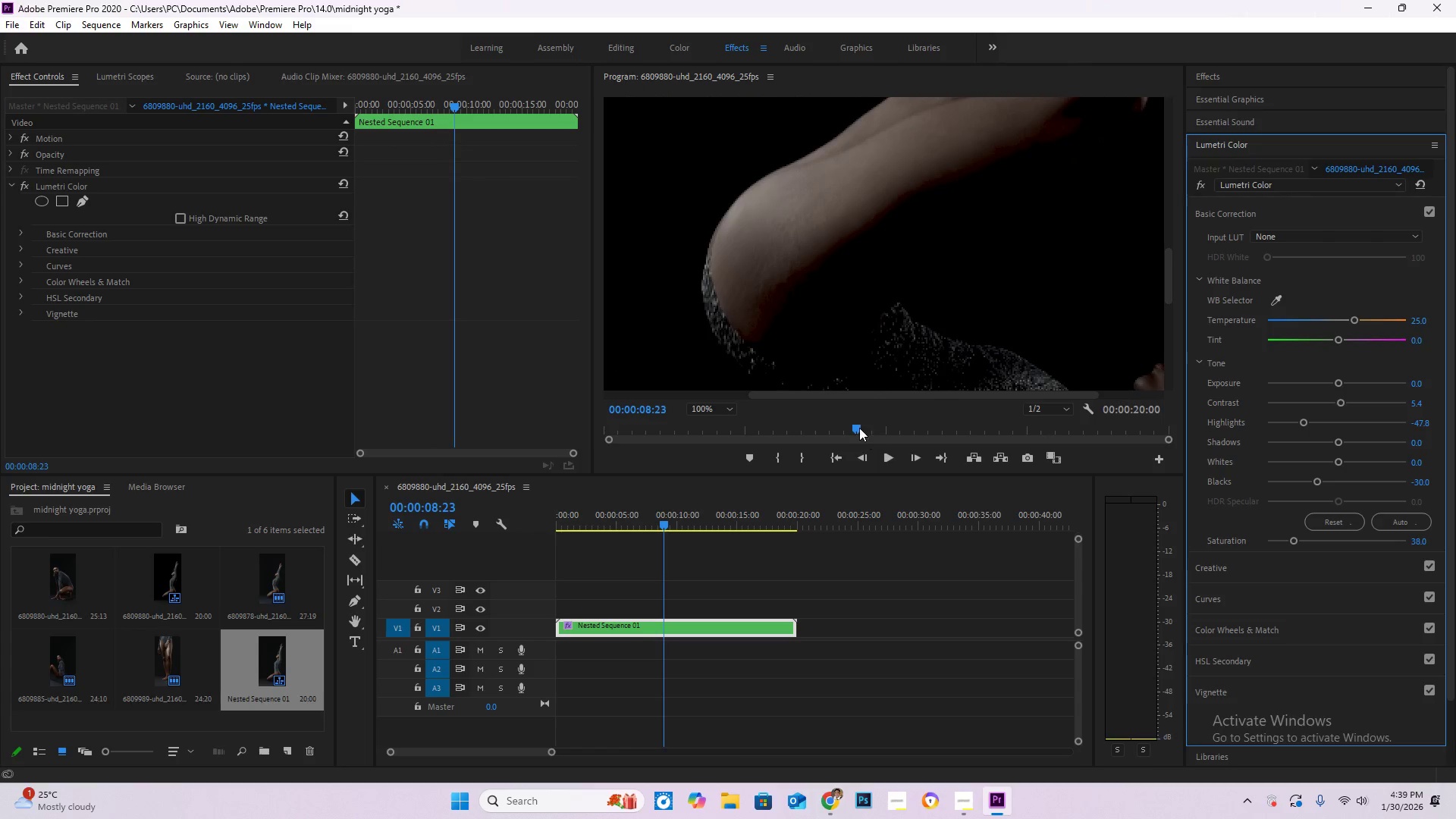 
left_click_drag(start_coordinate=[859, 428], to_coordinate=[902, 443])
 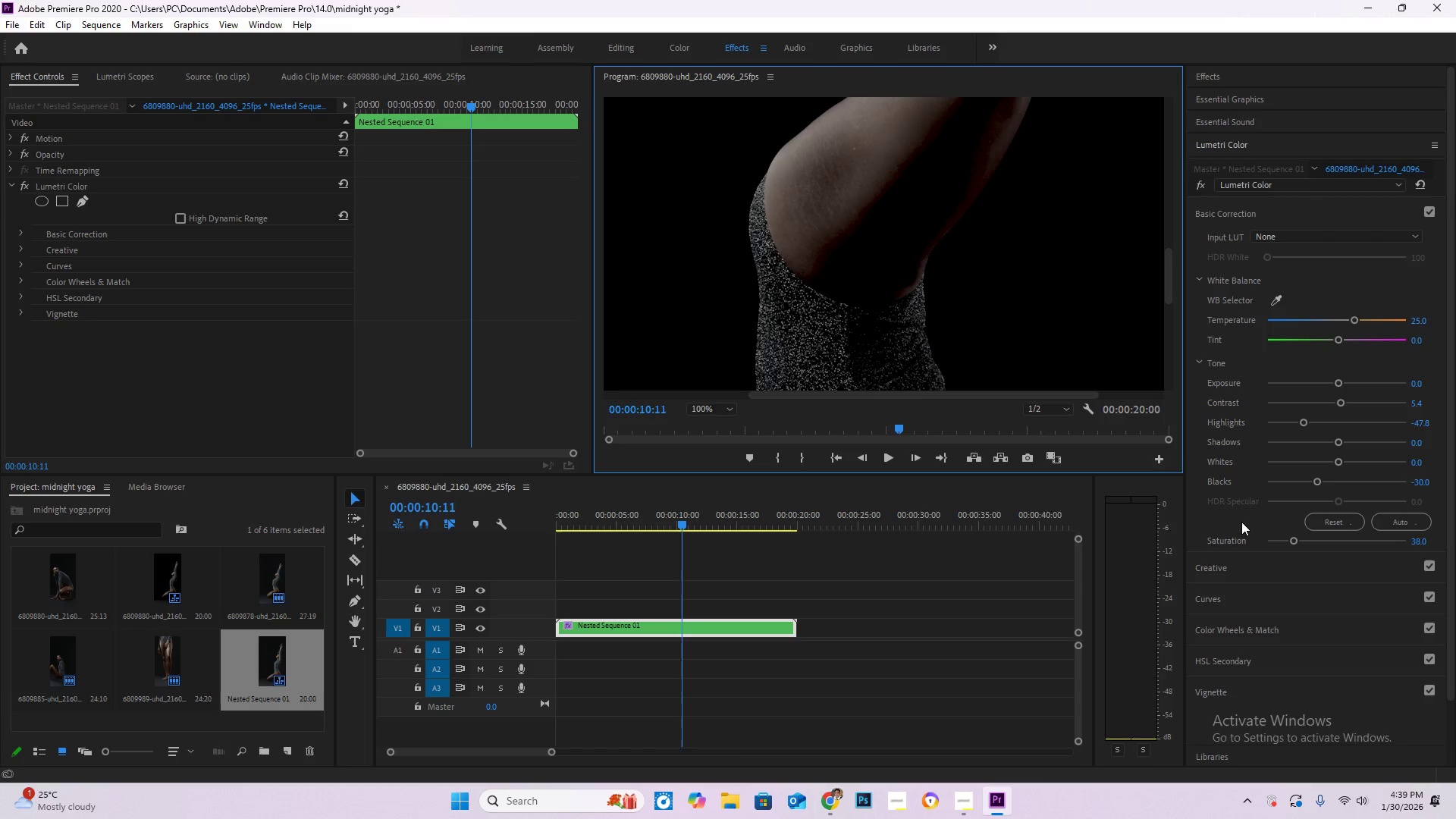 
wait(28.75)
 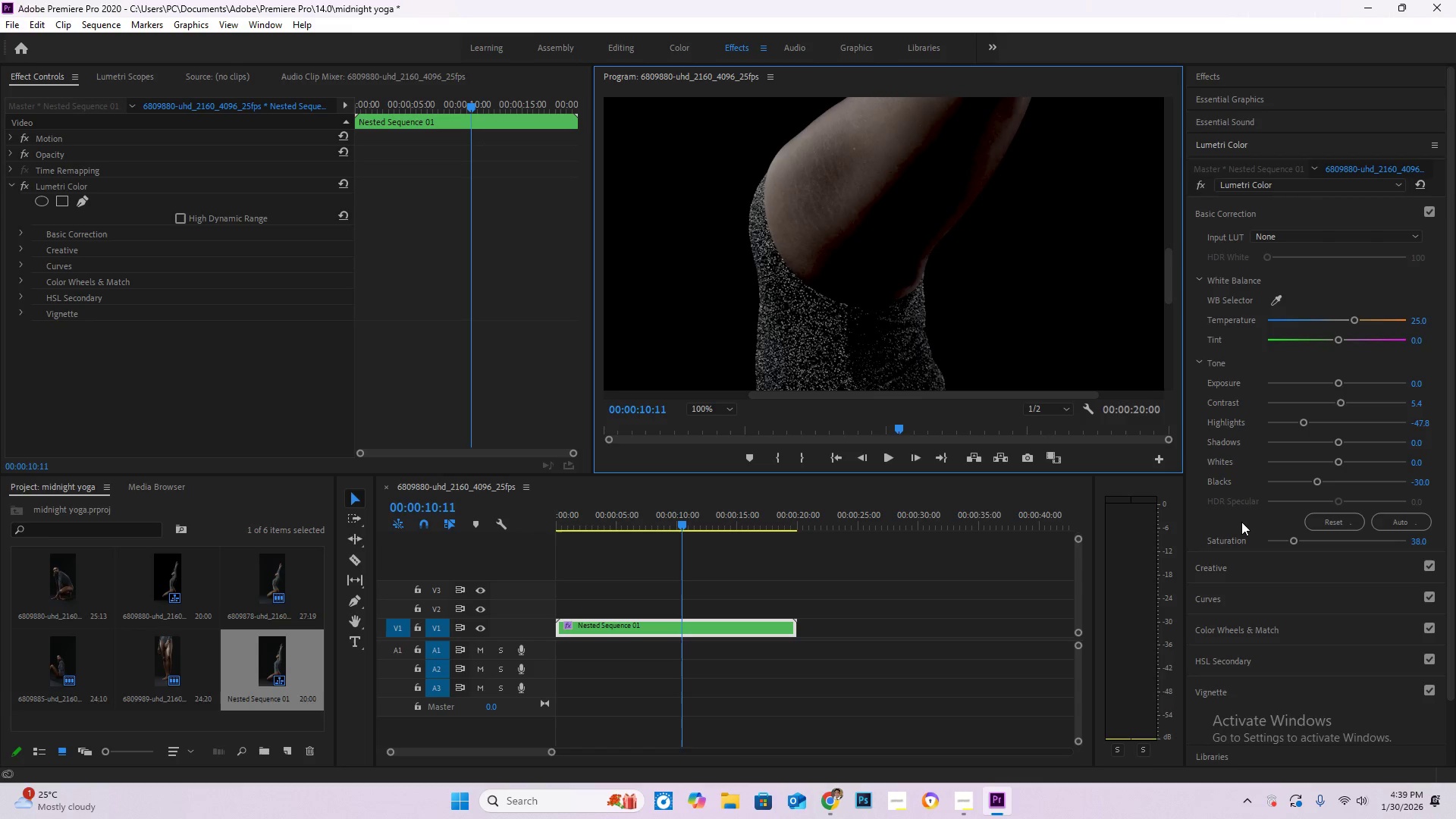 
scroll: coordinate [714, 529], scroll_direction: down, amount: 2.0
 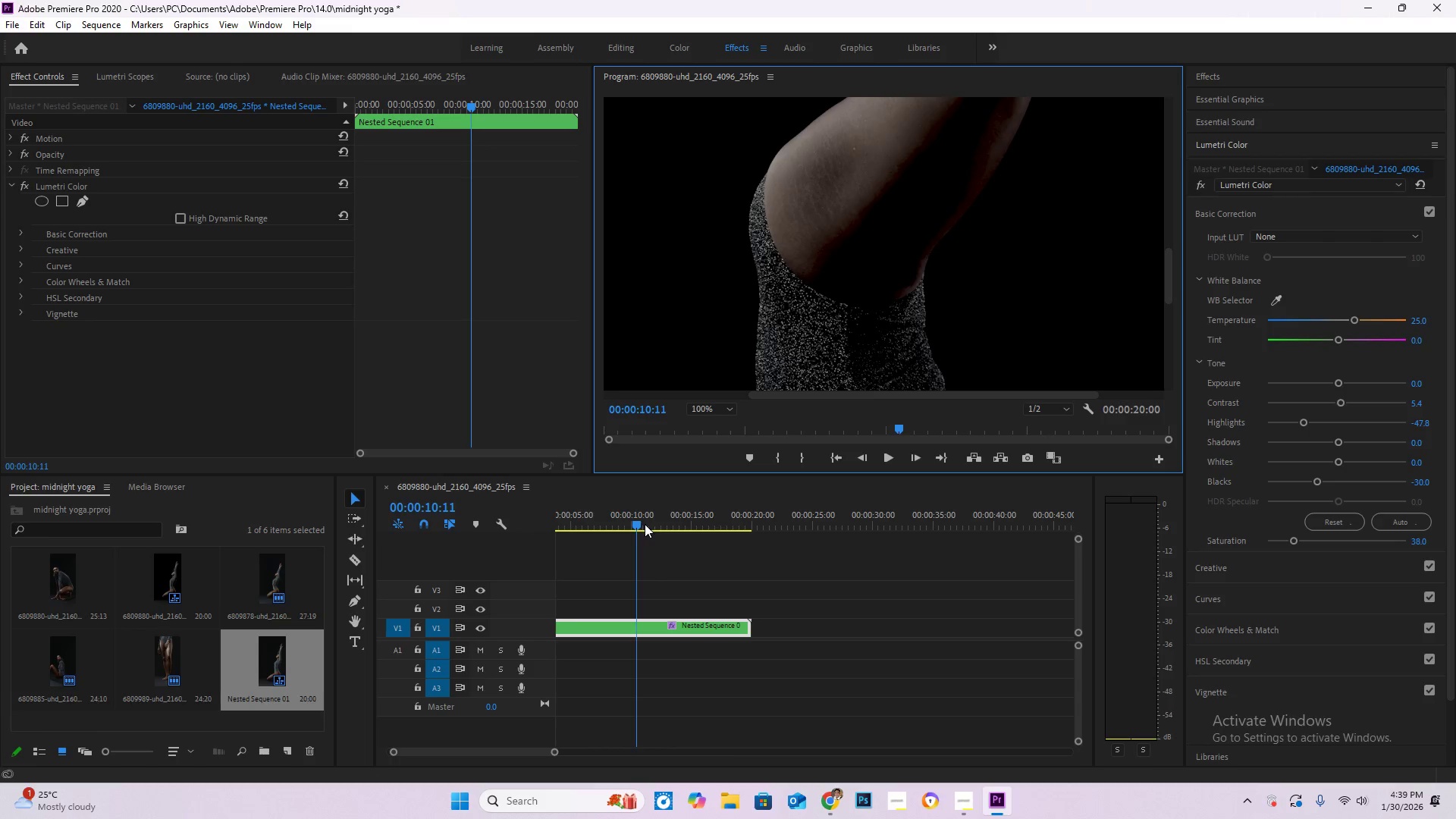 
left_click_drag(start_coordinate=[645, 524], to_coordinate=[675, 542])
 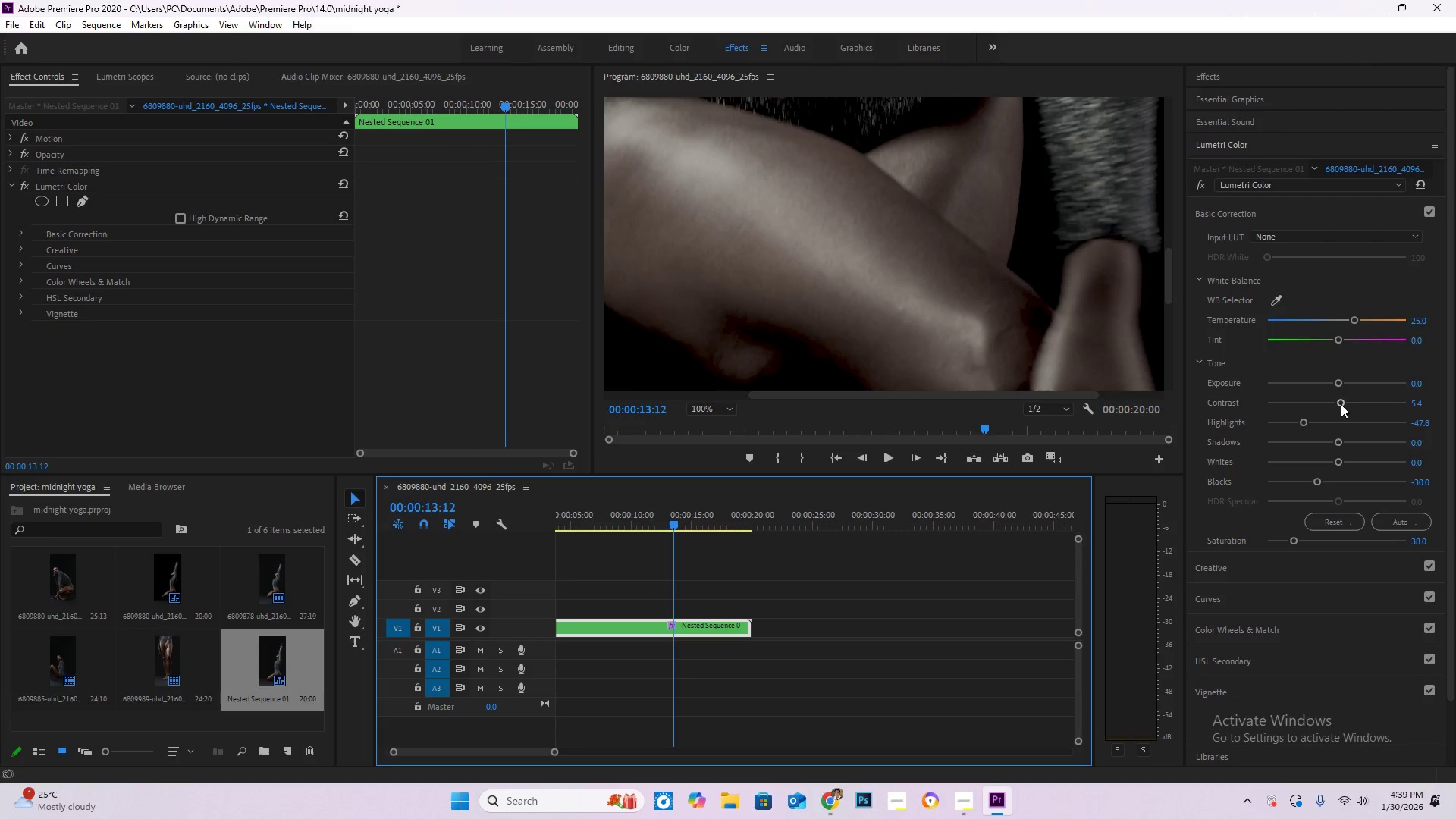 
left_click_drag(start_coordinate=[1338, 403], to_coordinate=[1286, 403])
 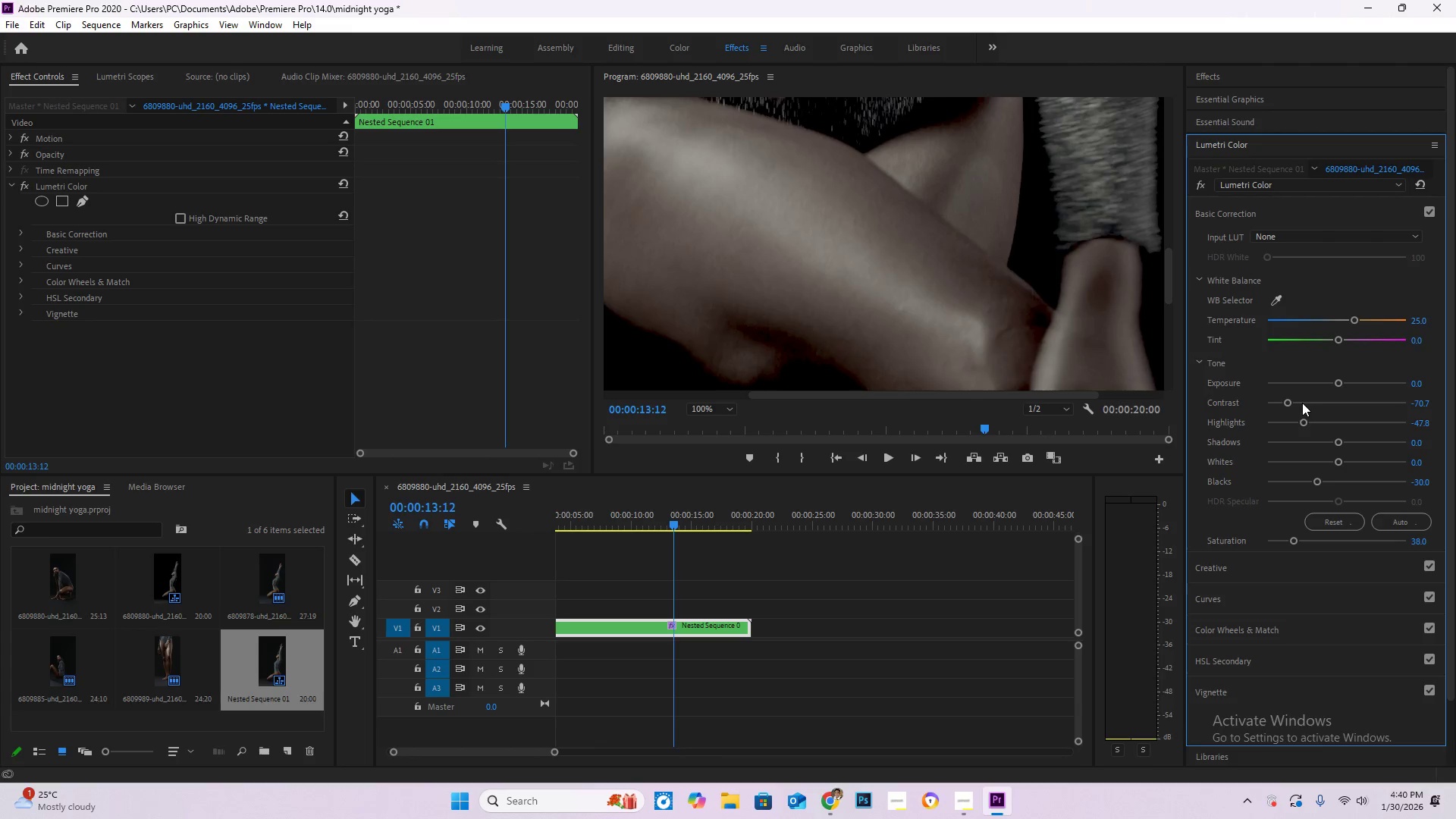 
left_click_drag(start_coordinate=[1295, 402], to_coordinate=[1304, 402])
 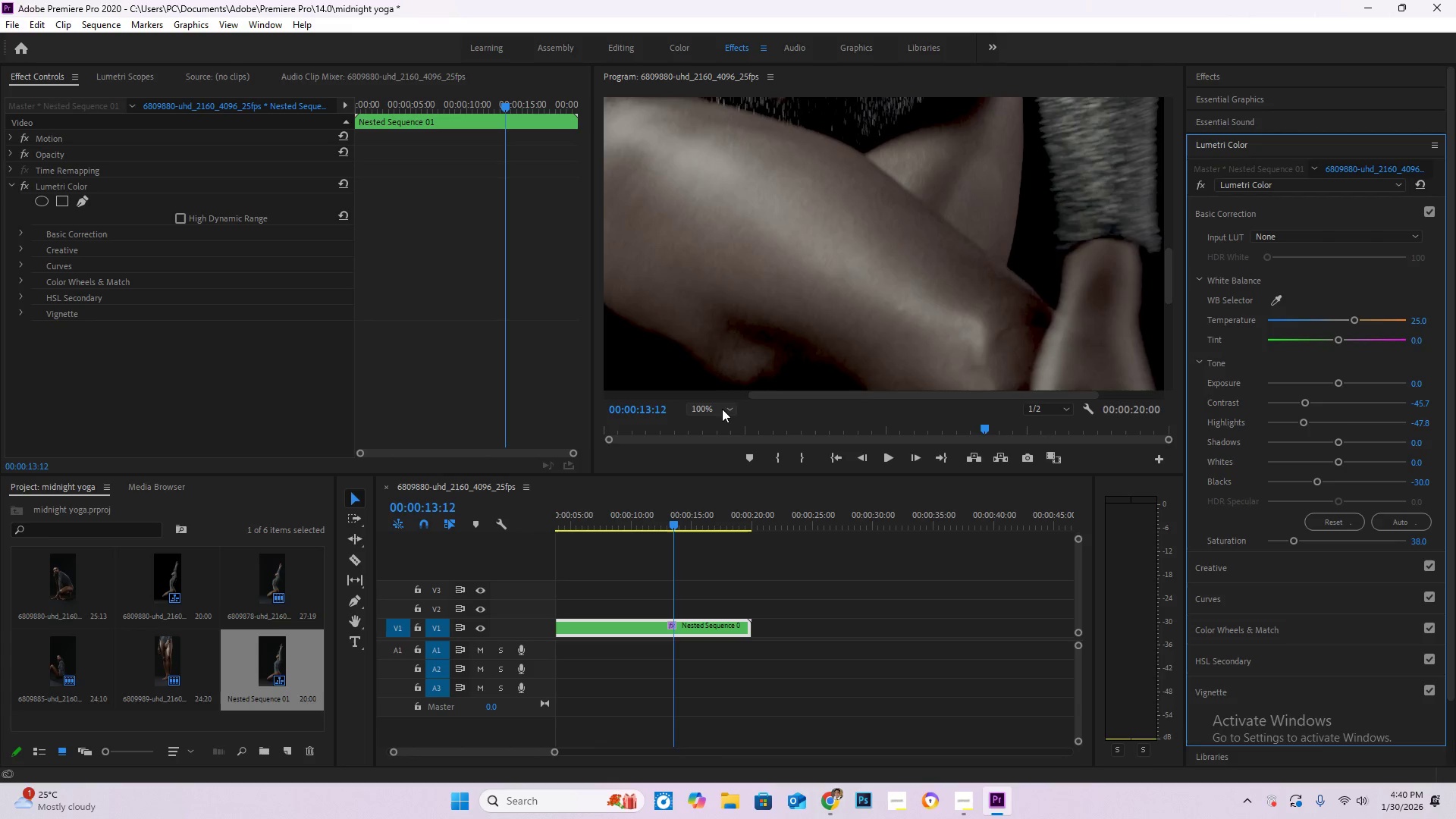 
left_click([728, 410])
 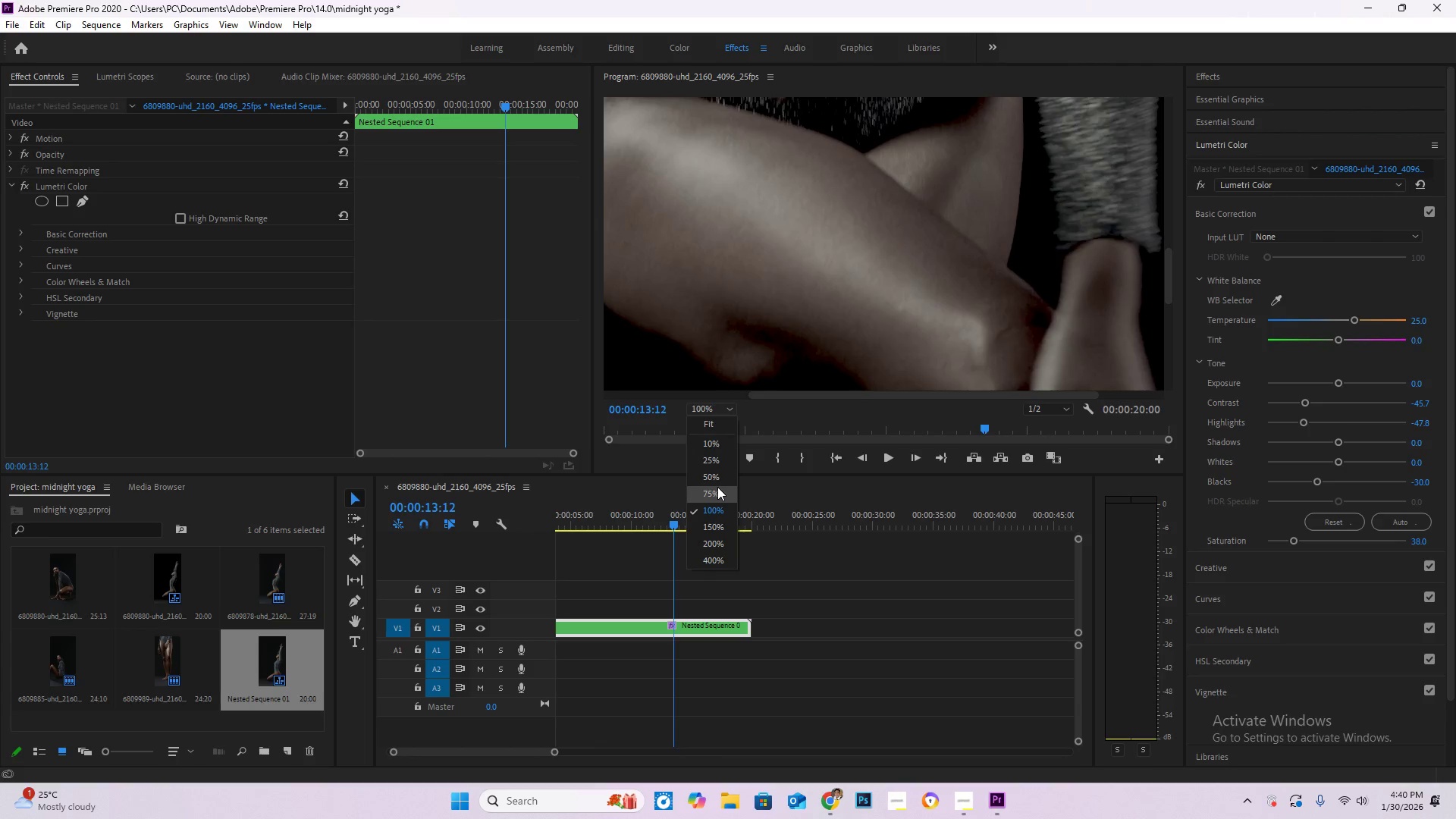 
left_click([717, 487])
 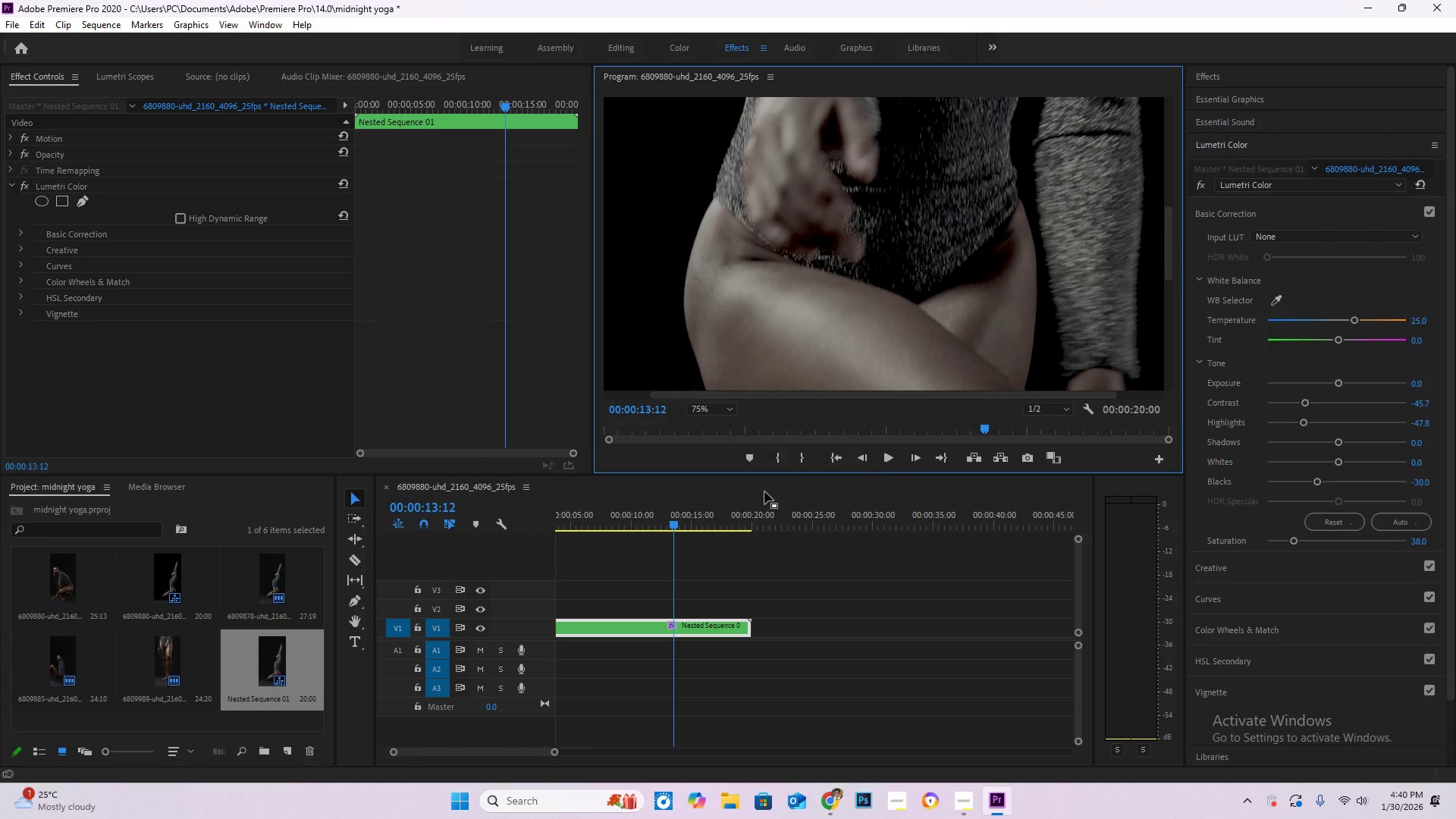 
left_click_drag(start_coordinate=[656, 530], to_coordinate=[682, 524])
 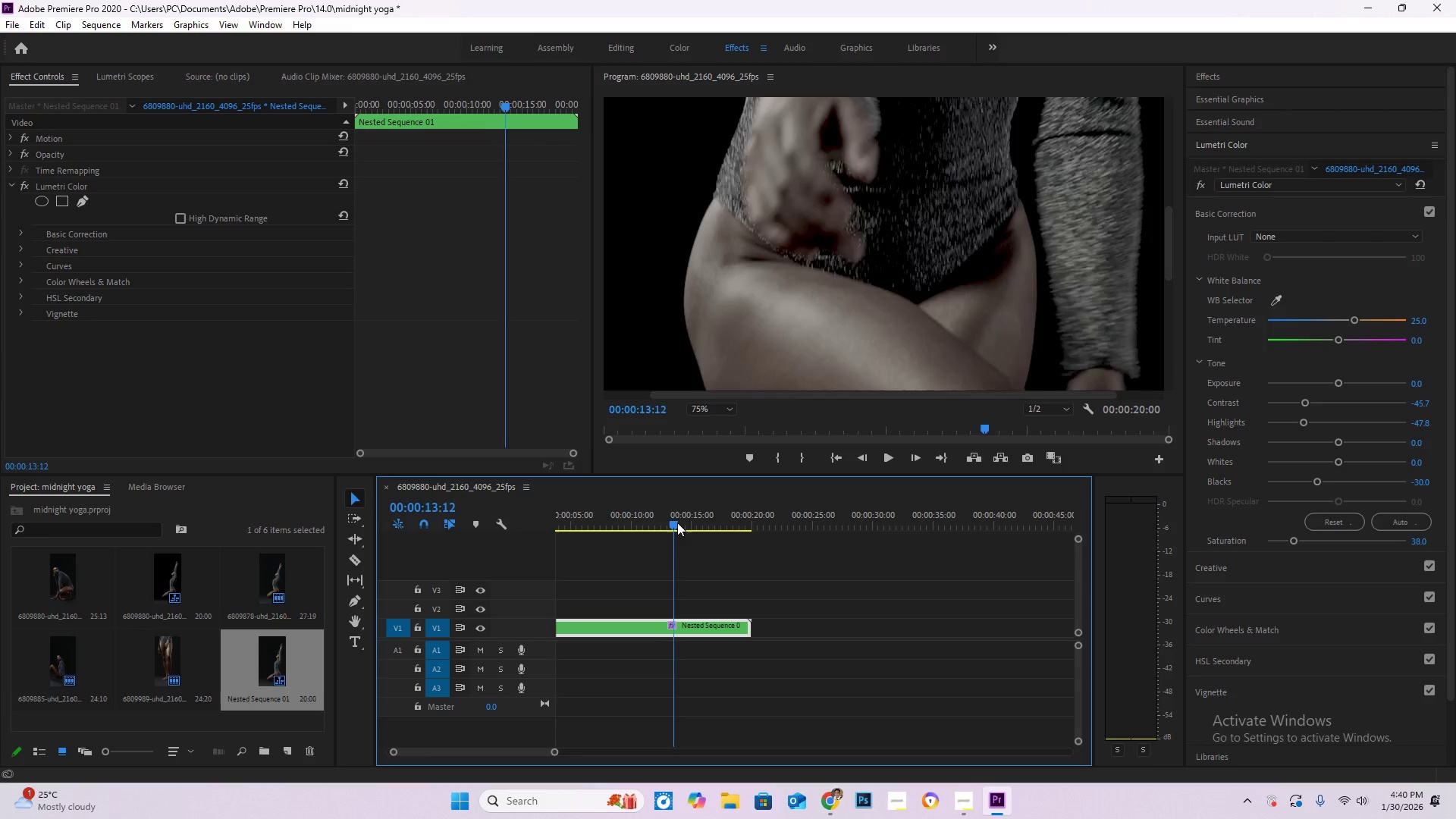 
left_click_drag(start_coordinate=[676, 522], to_coordinate=[507, 497])
 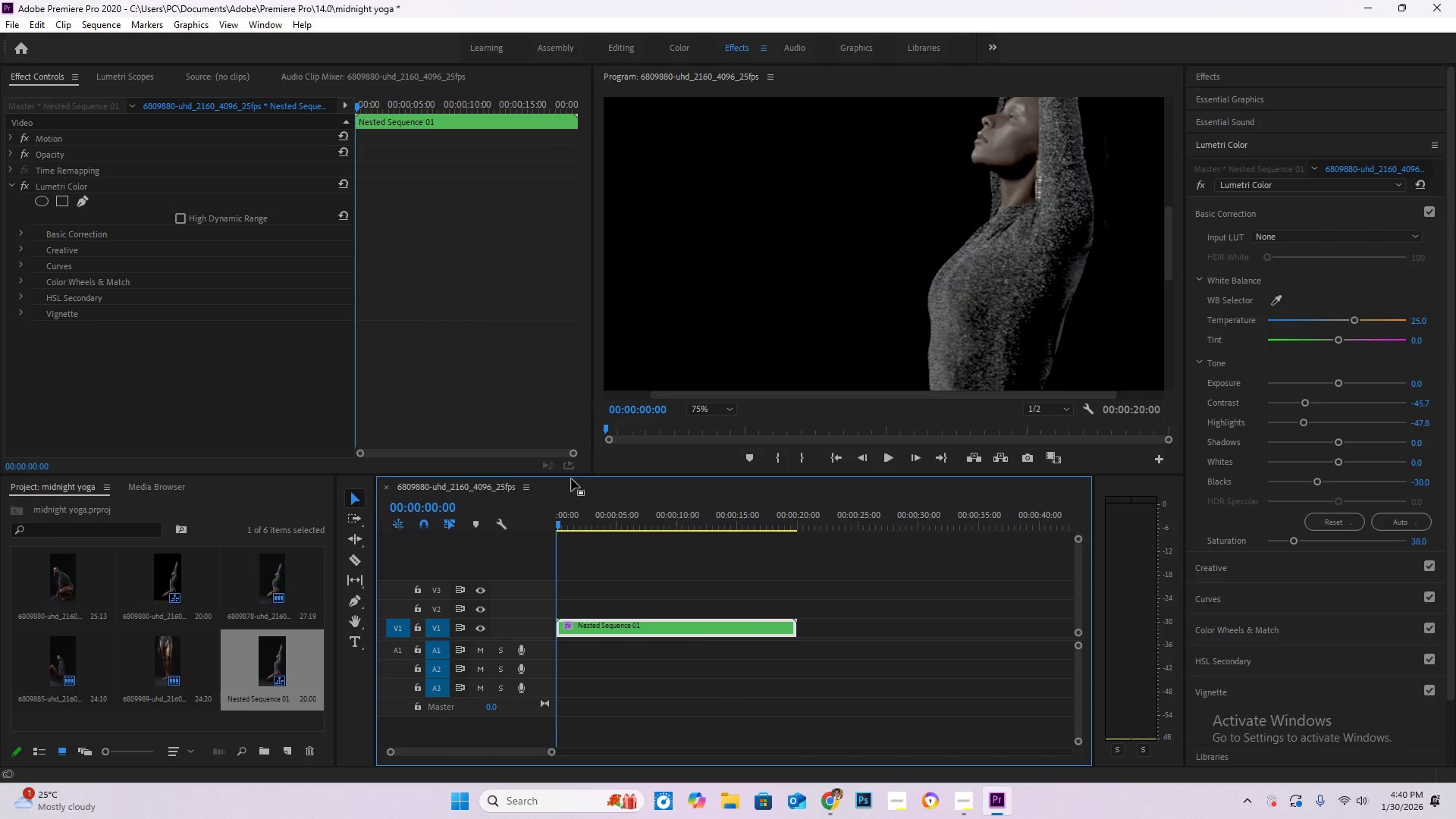 
hold_key(key=AltLeft, duration=1.03)
scroll: coordinate [605, 607], scroll_direction: down, amount: 16.0
 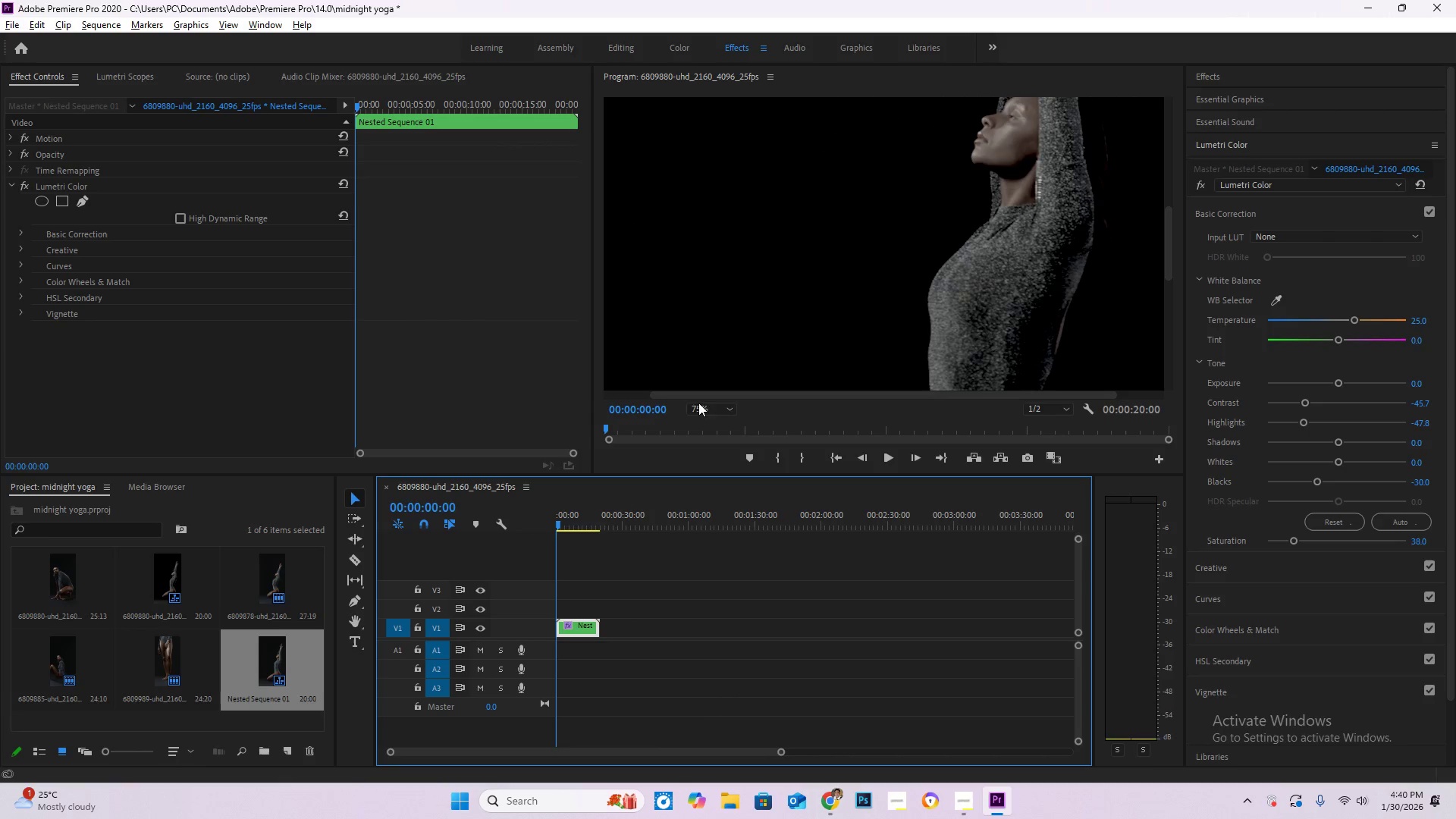 
double_click([706, 415])
 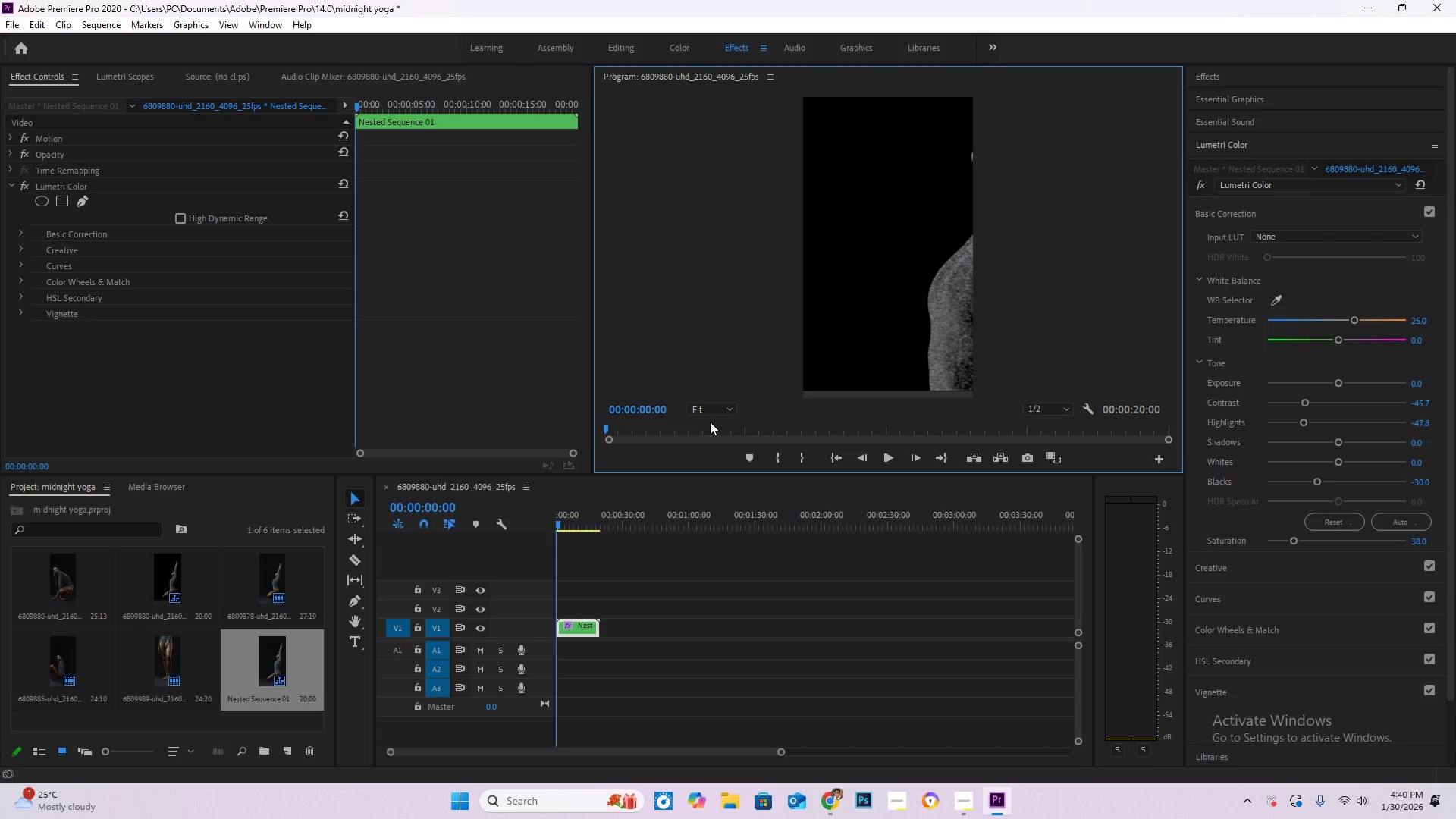 
key(Space)
 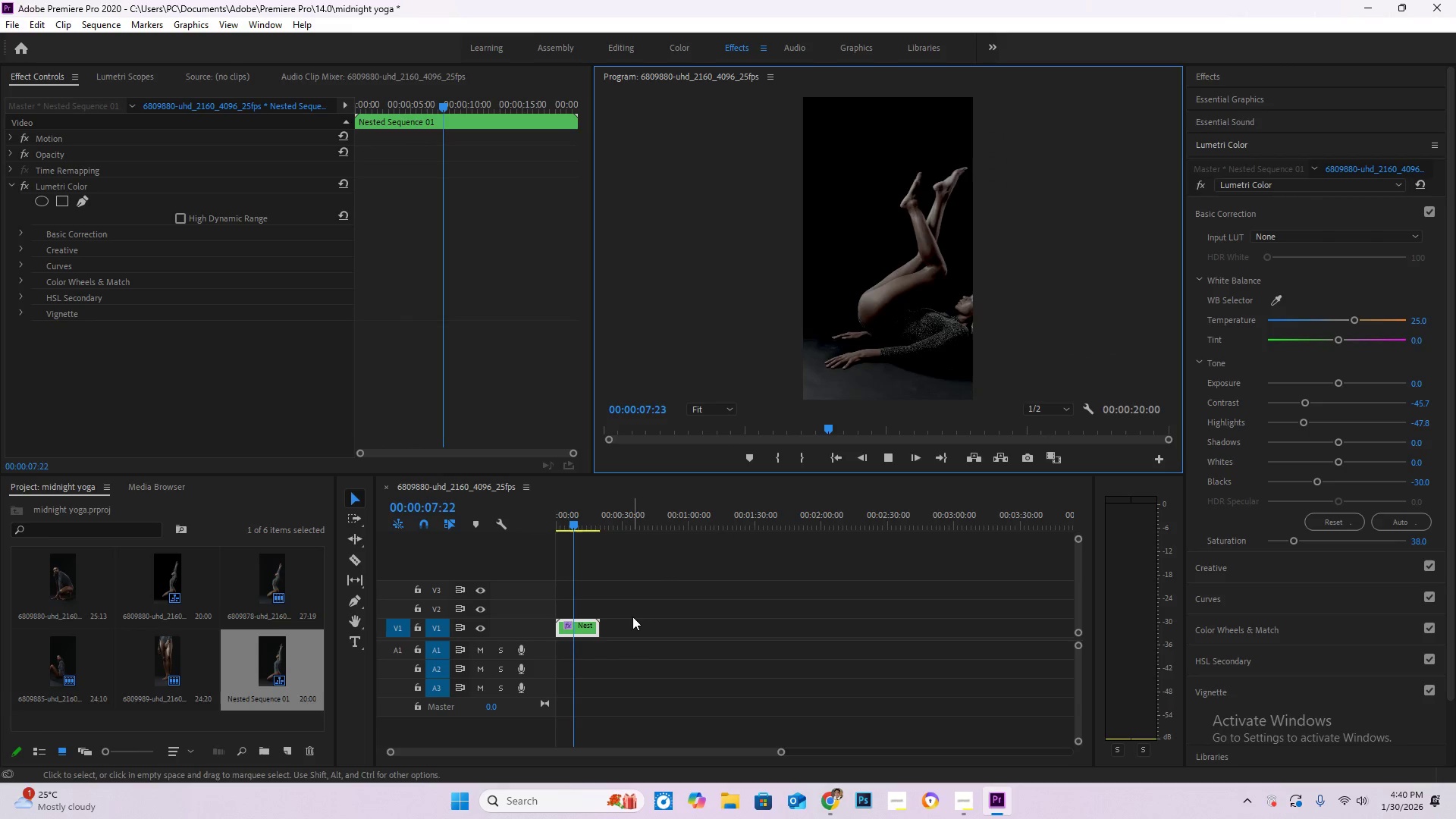 
wait(13.38)
 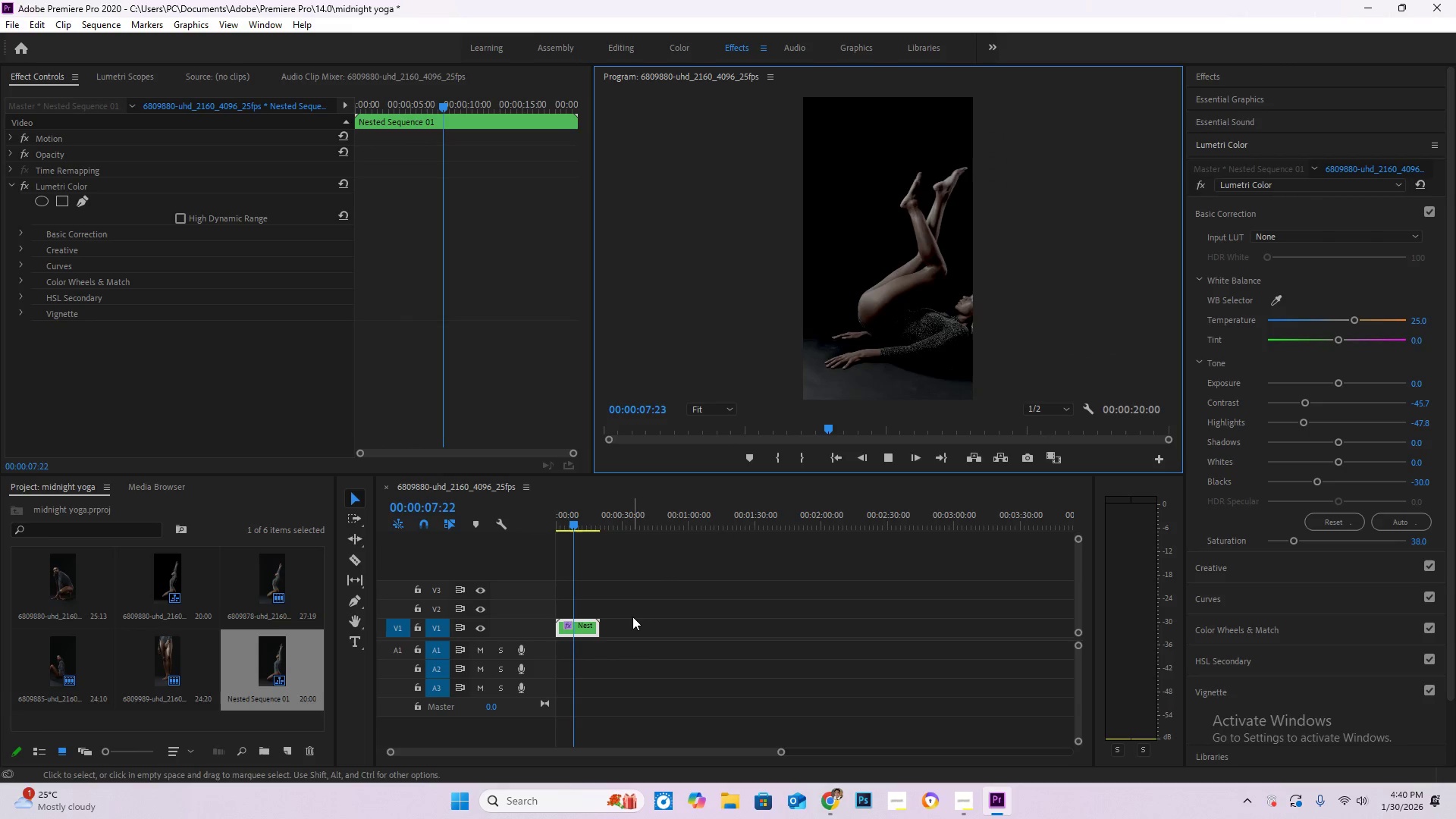 
left_click_drag(start_coordinate=[1351, 323], to_coordinate=[1326, 334])
 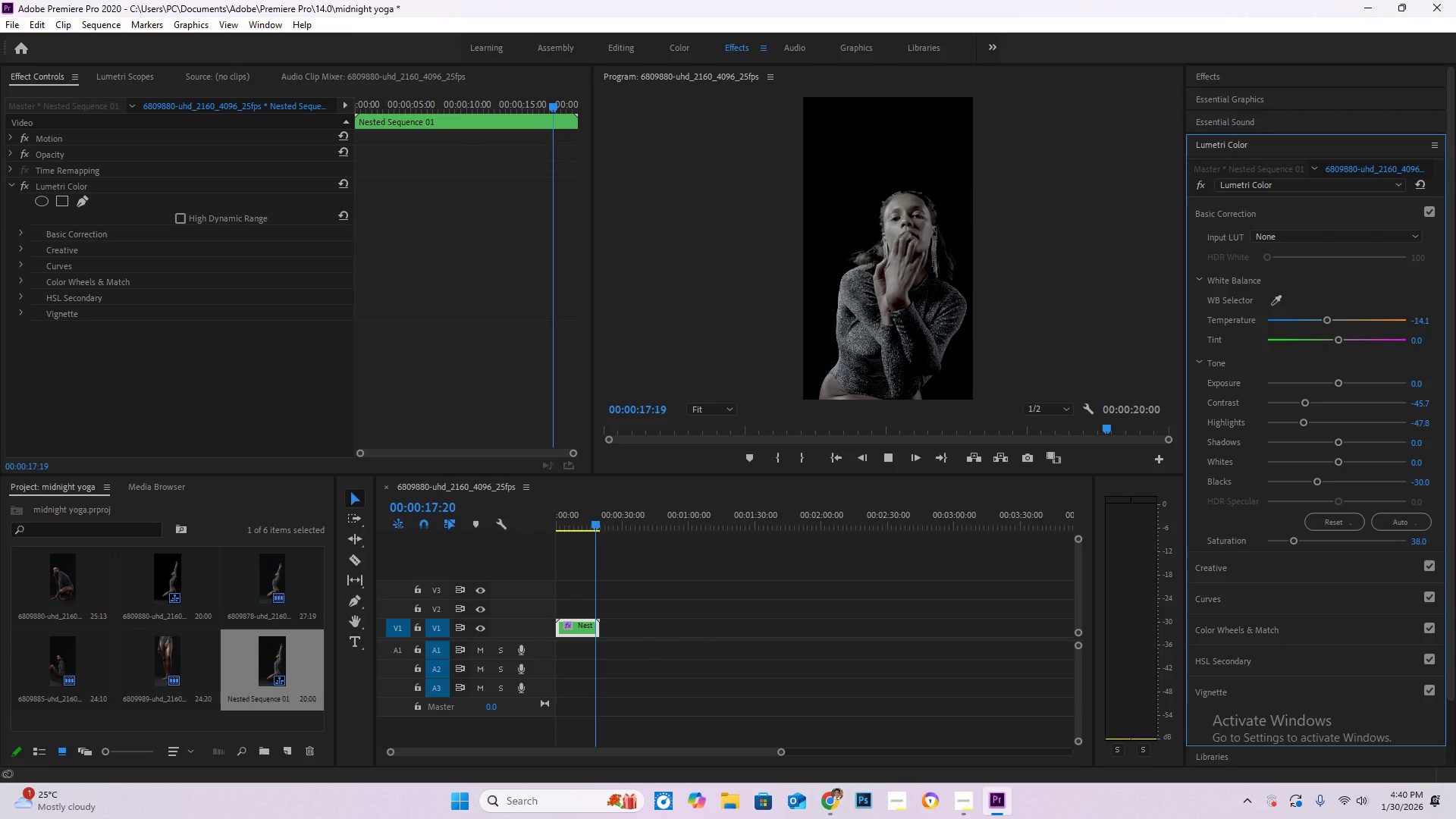 
left_click([1420, 318])
 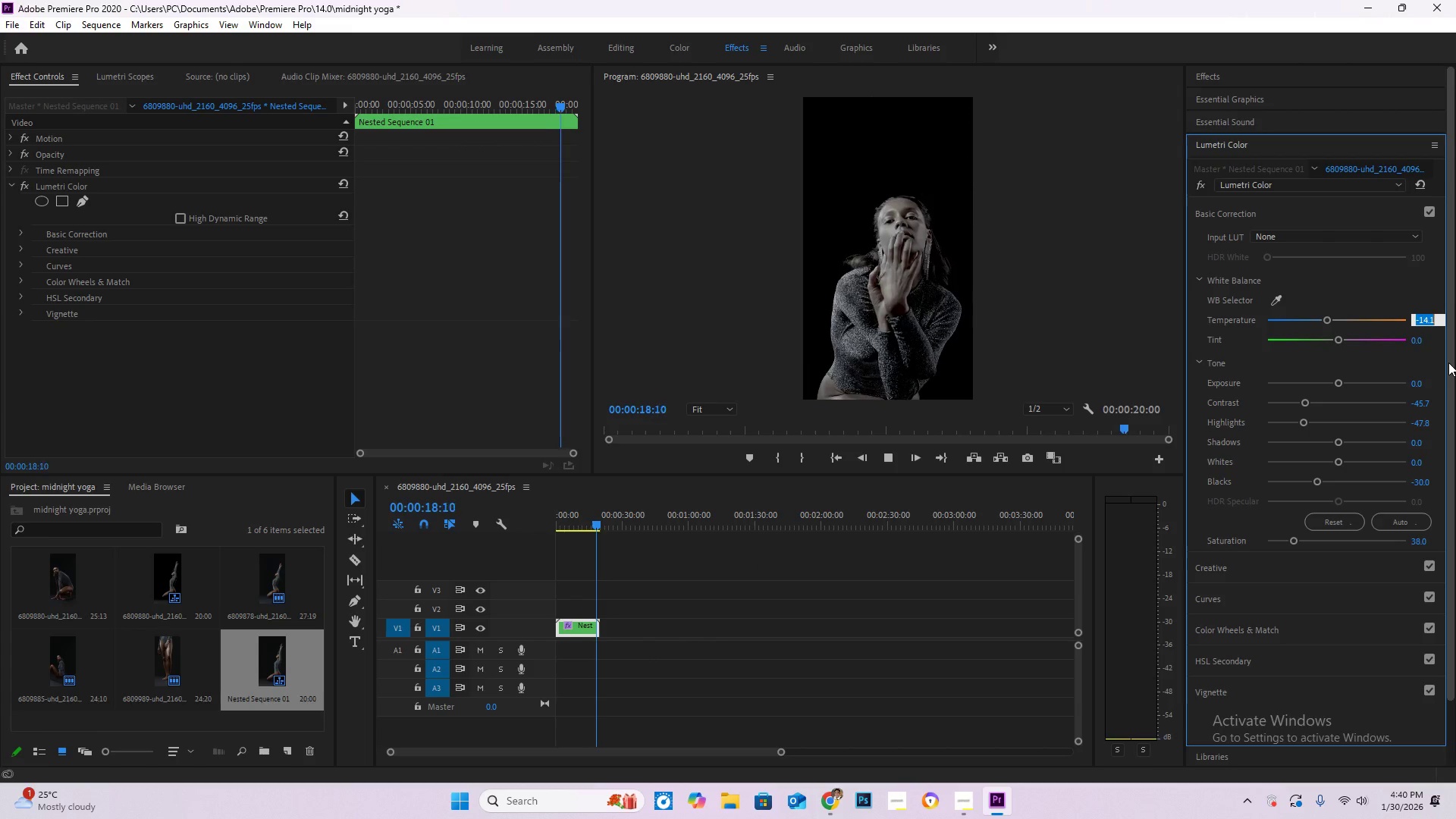 
key(Numpad0)
 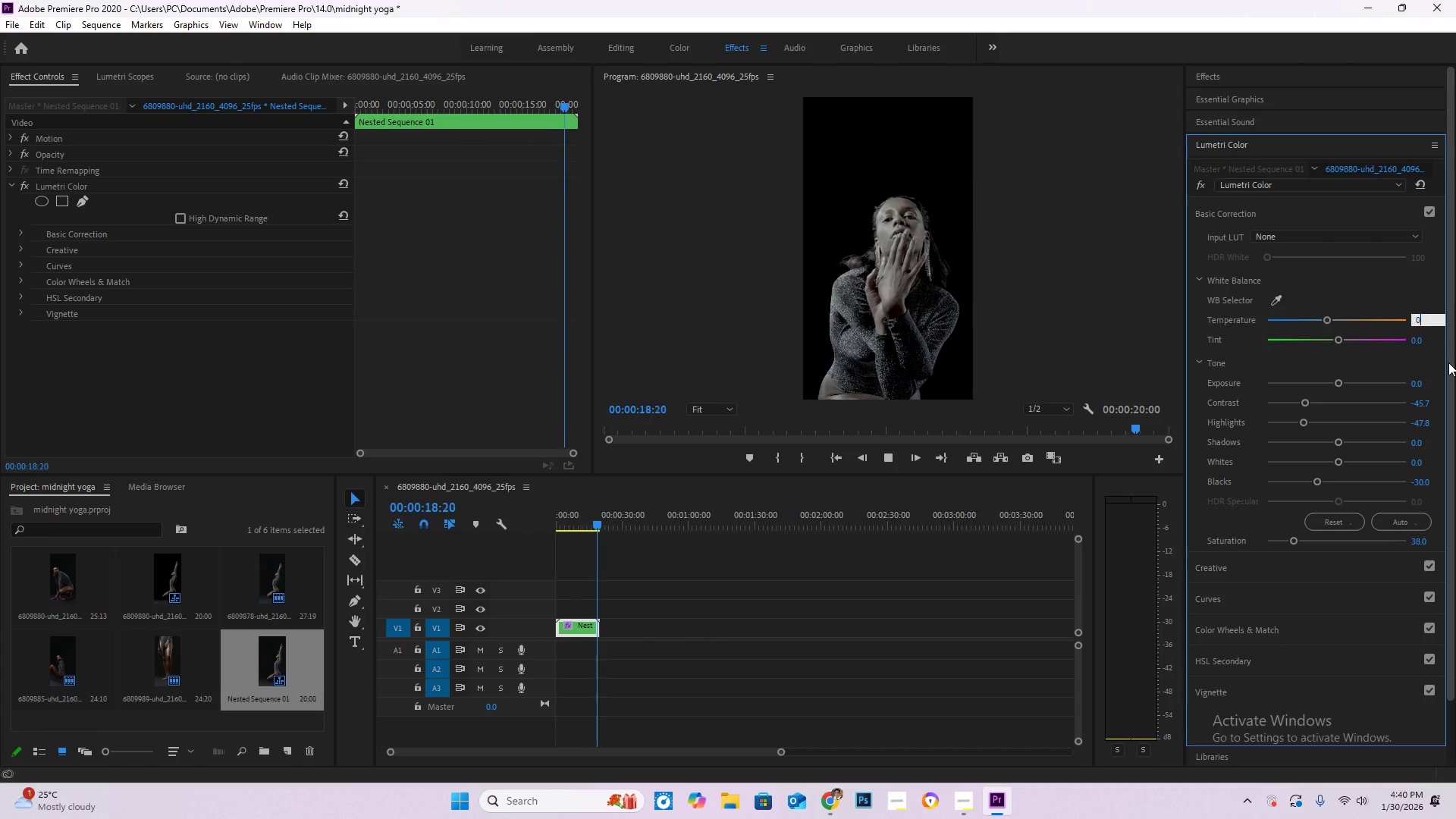 
key(NumpadEnter)
 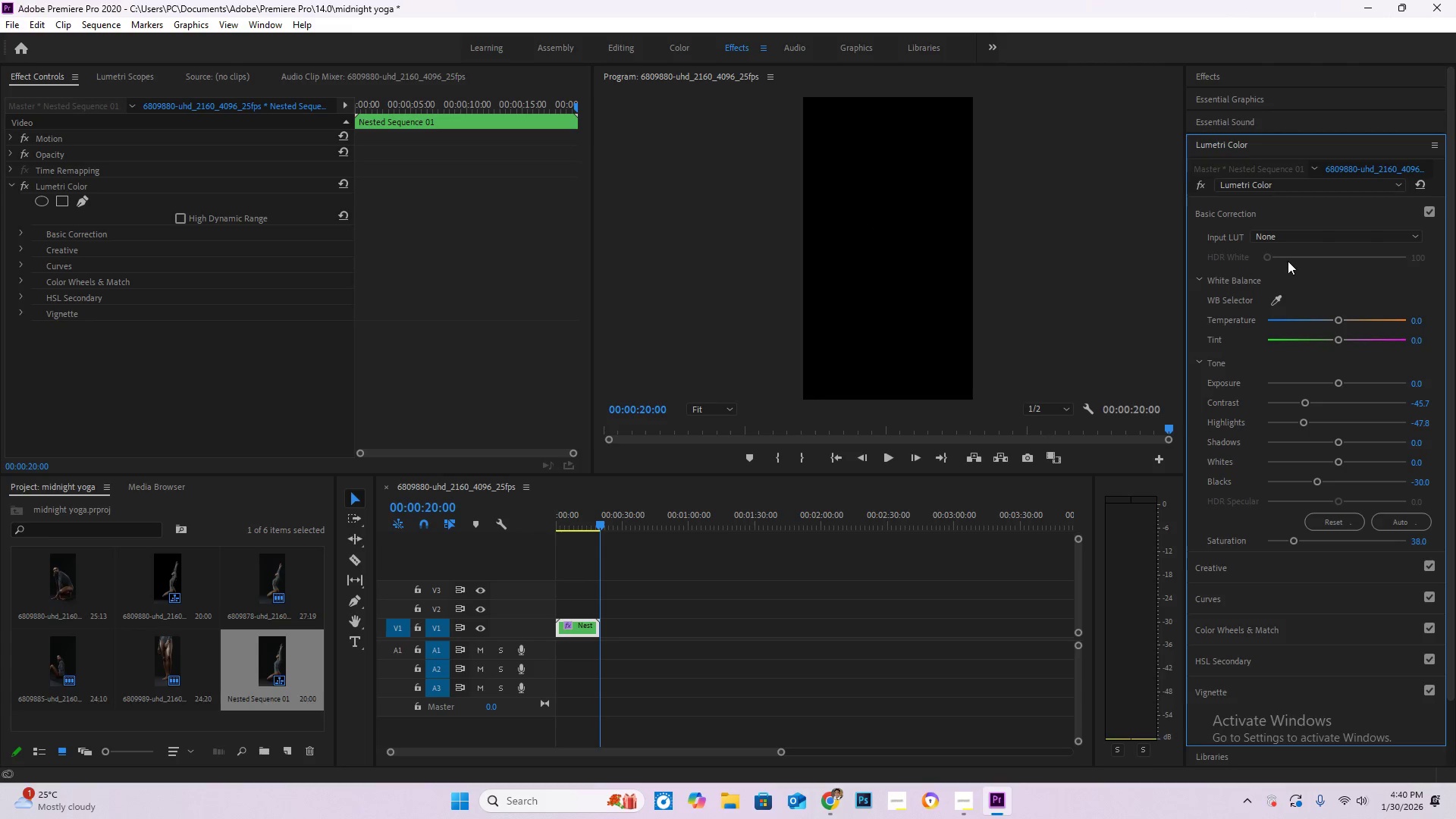 
left_click([1327, 233])
 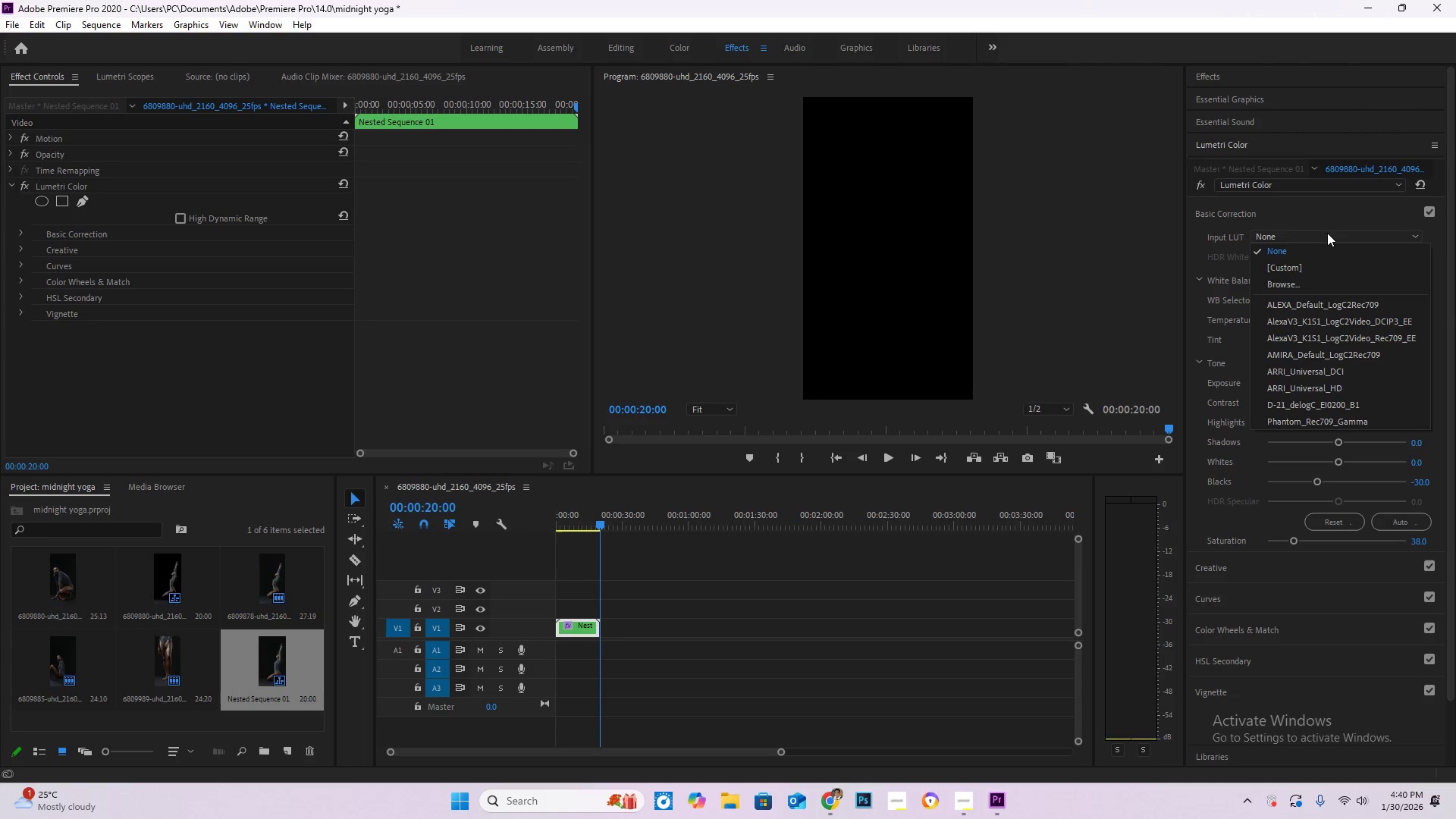 
left_click([1327, 233])
 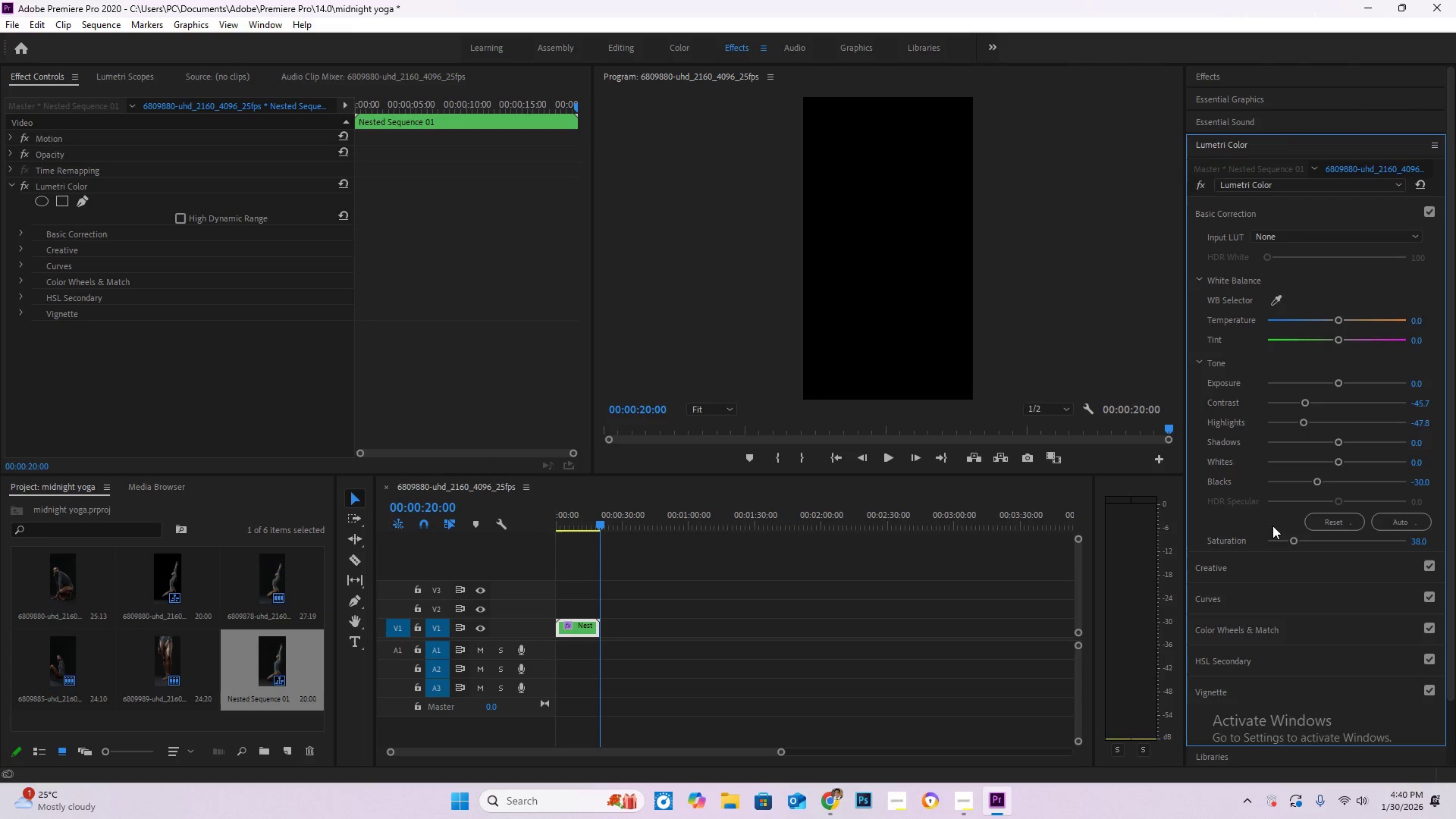 
scroll: coordinate [1296, 598], scroll_direction: down, amount: 2.0
 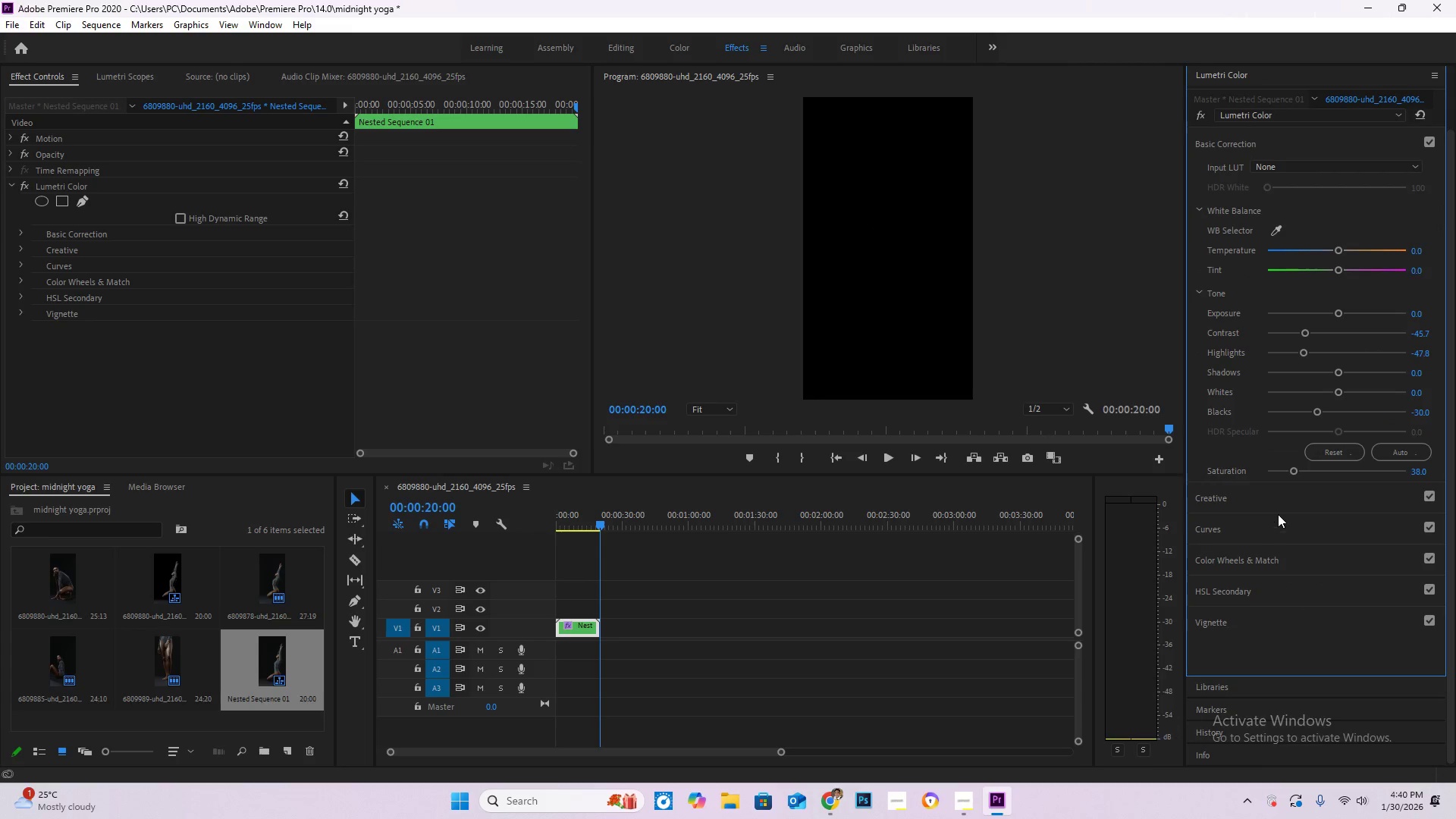 
left_click([1278, 501])
 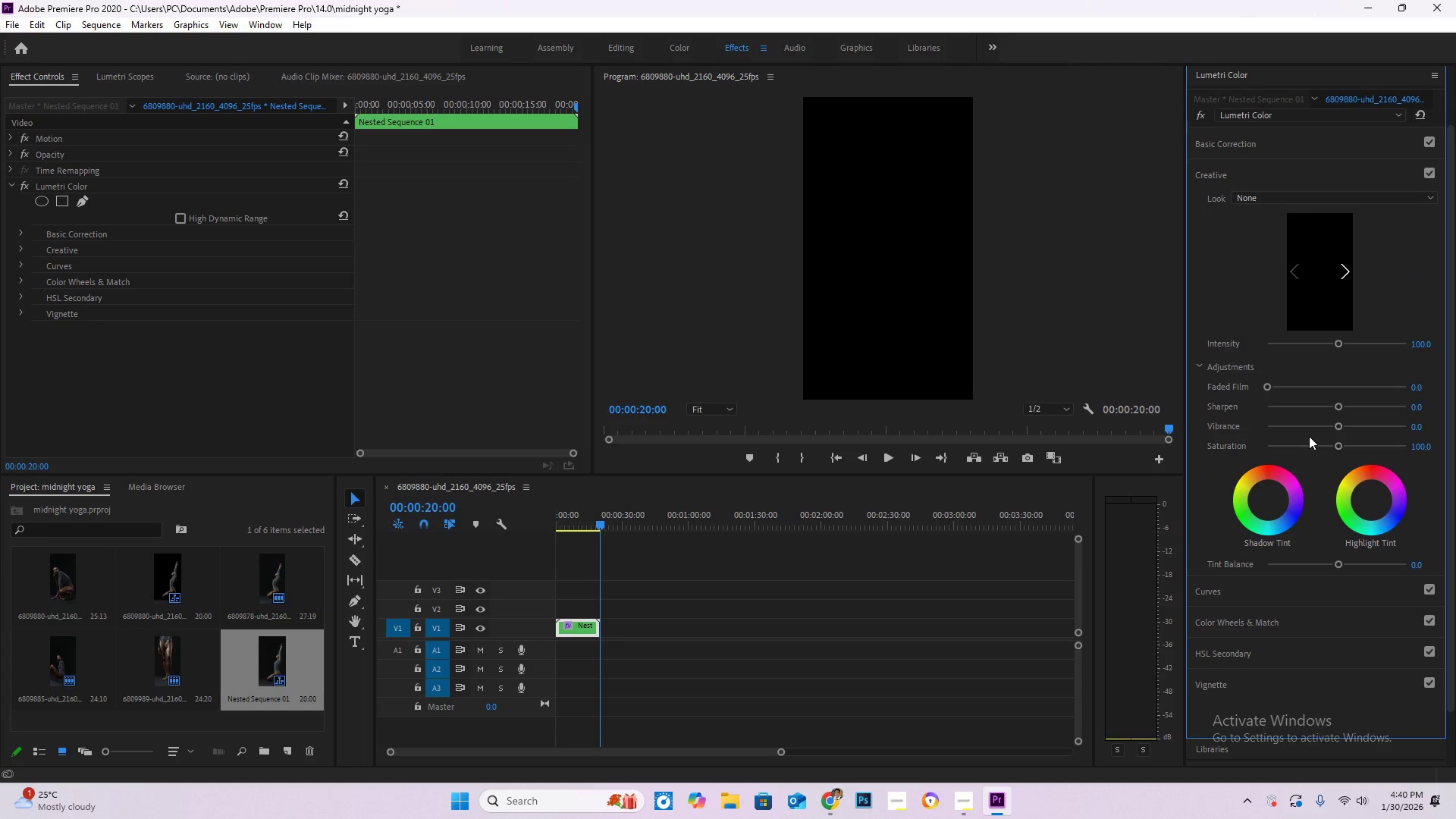 
left_click_drag(start_coordinate=[601, 527], to_coordinate=[577, 525])
 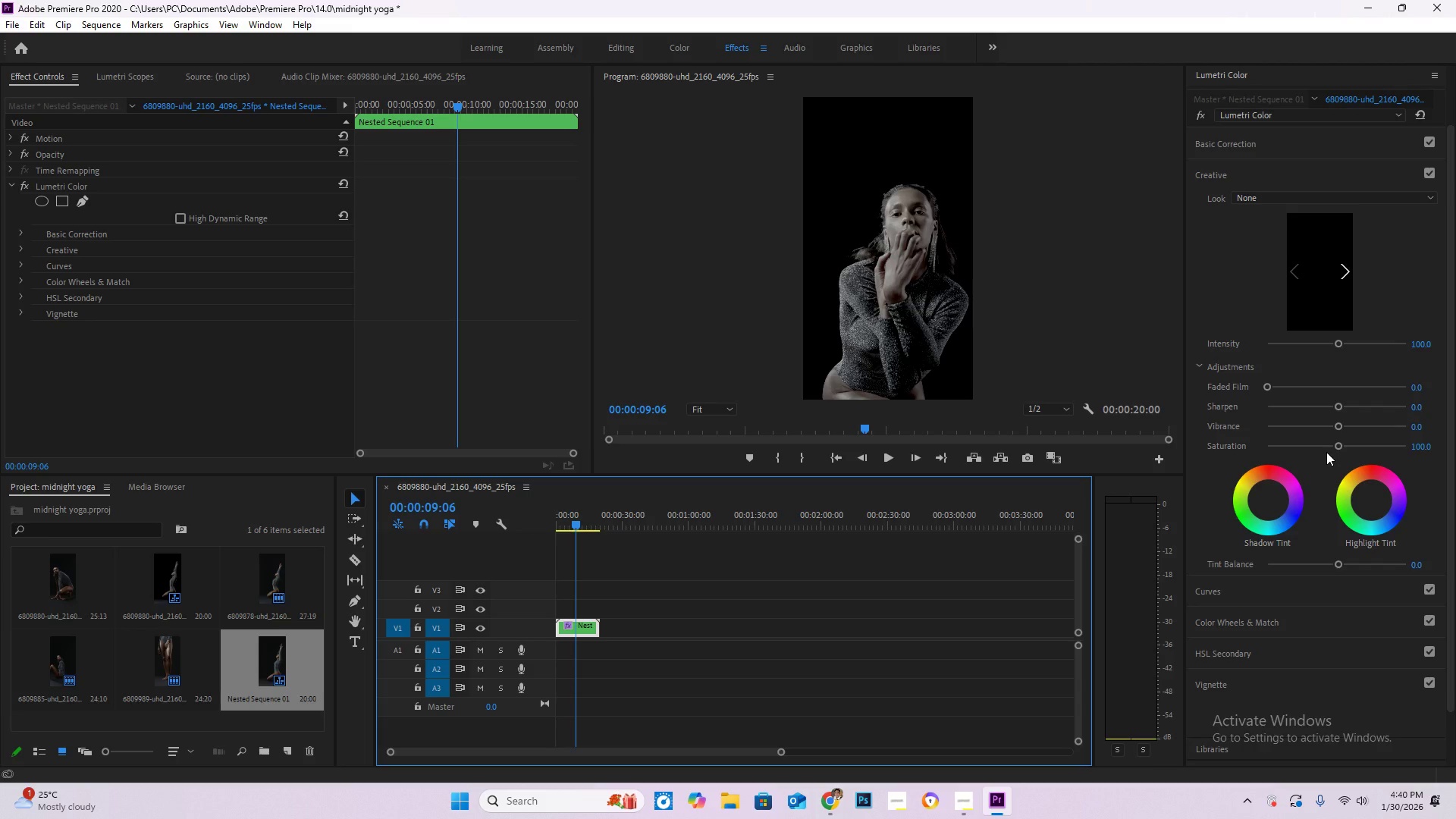 
left_click_drag(start_coordinate=[1331, 450], to_coordinate=[1286, 449])
 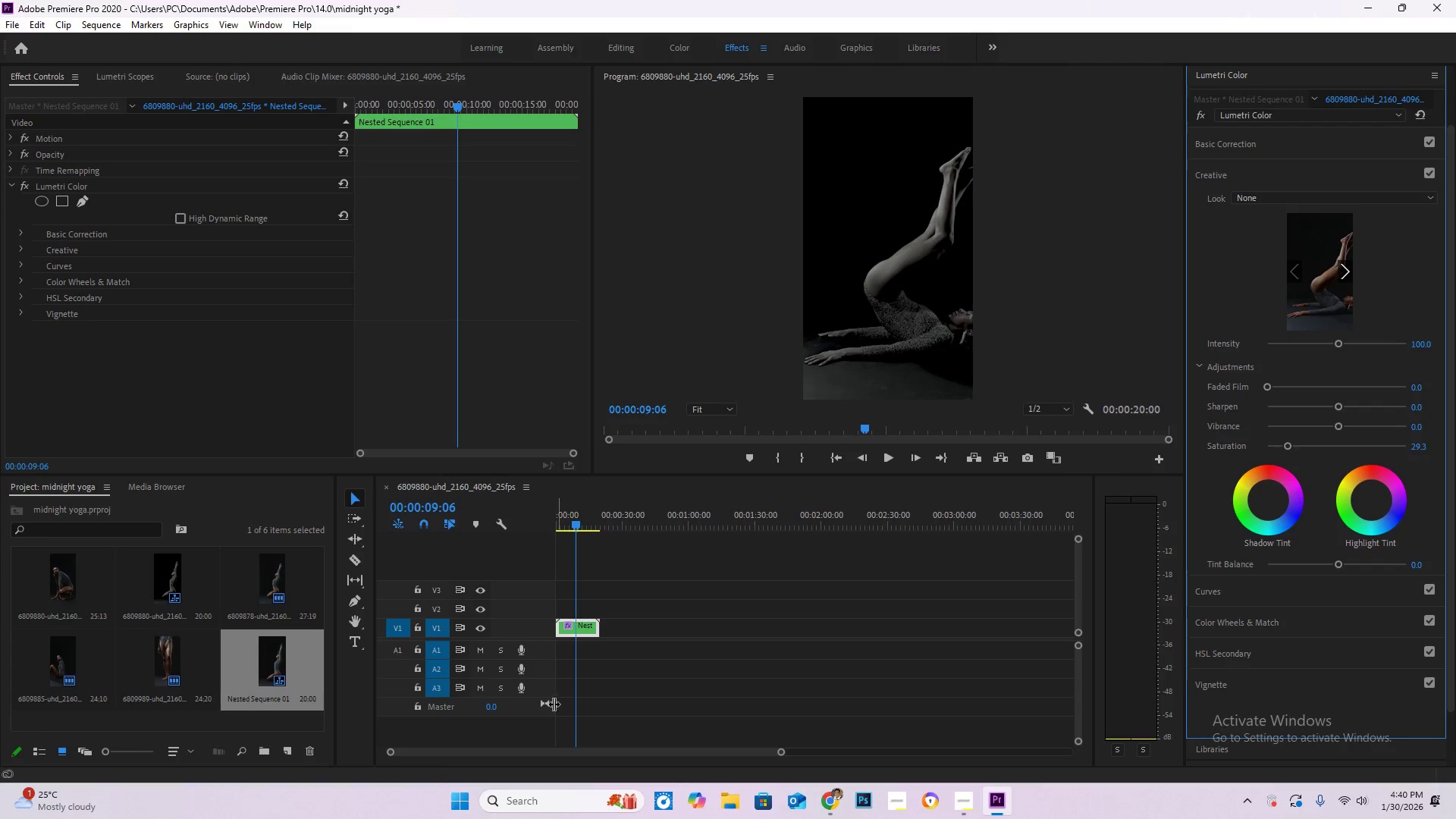 
left_click_drag(start_coordinate=[588, 752], to_coordinate=[504, 736])
 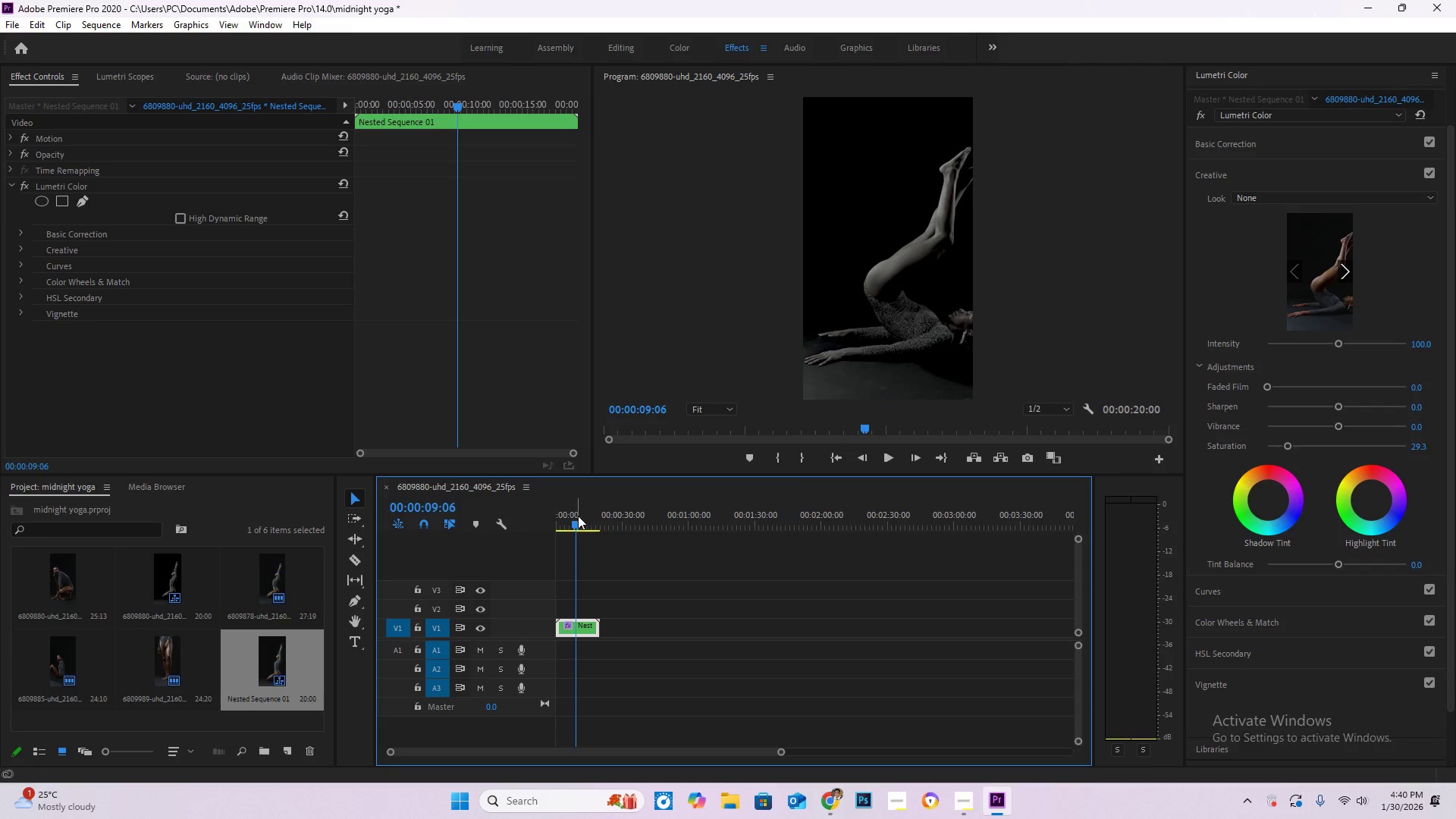 
left_click_drag(start_coordinate=[576, 519], to_coordinate=[516, 522])
 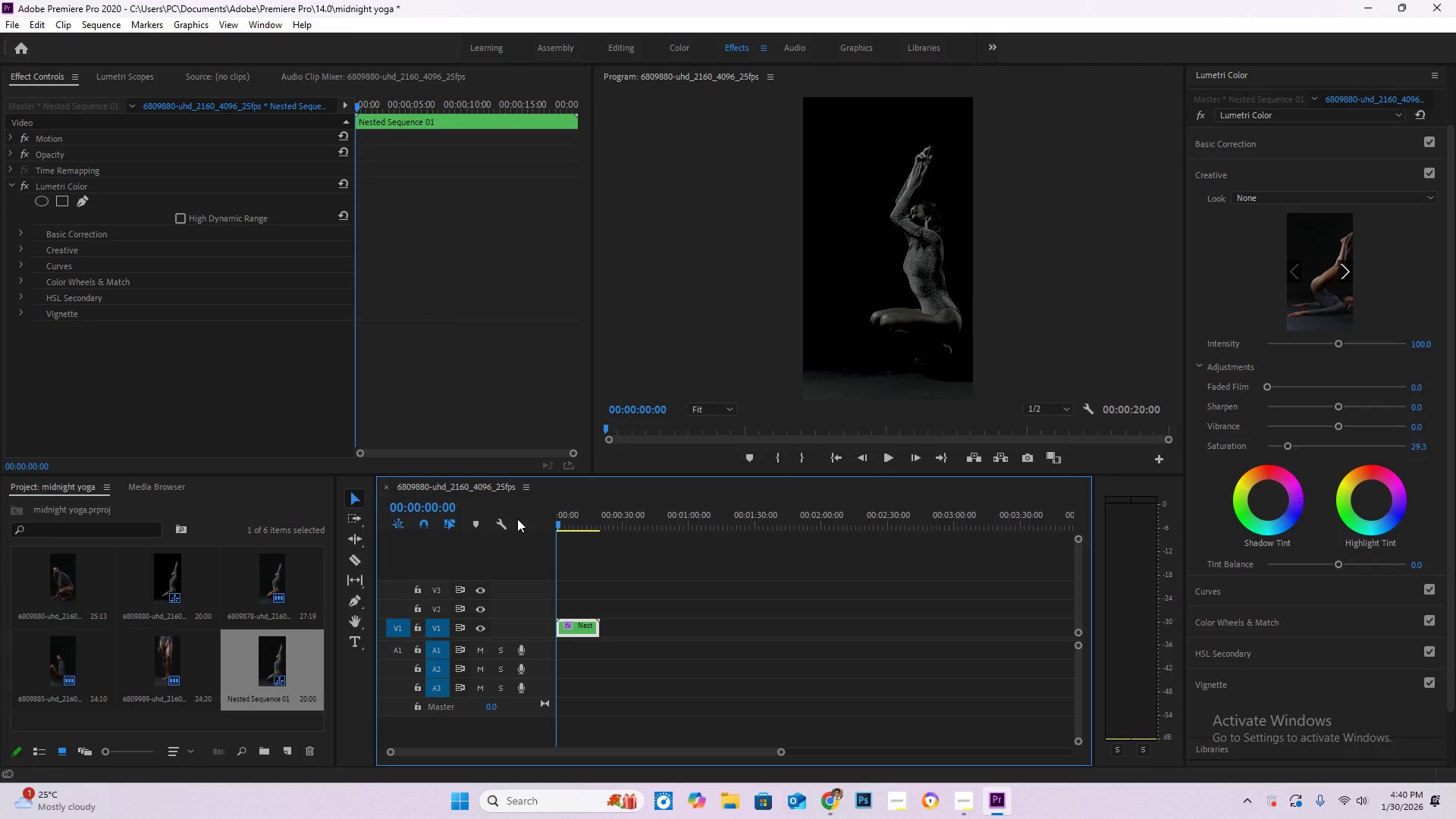 
key(Space)
 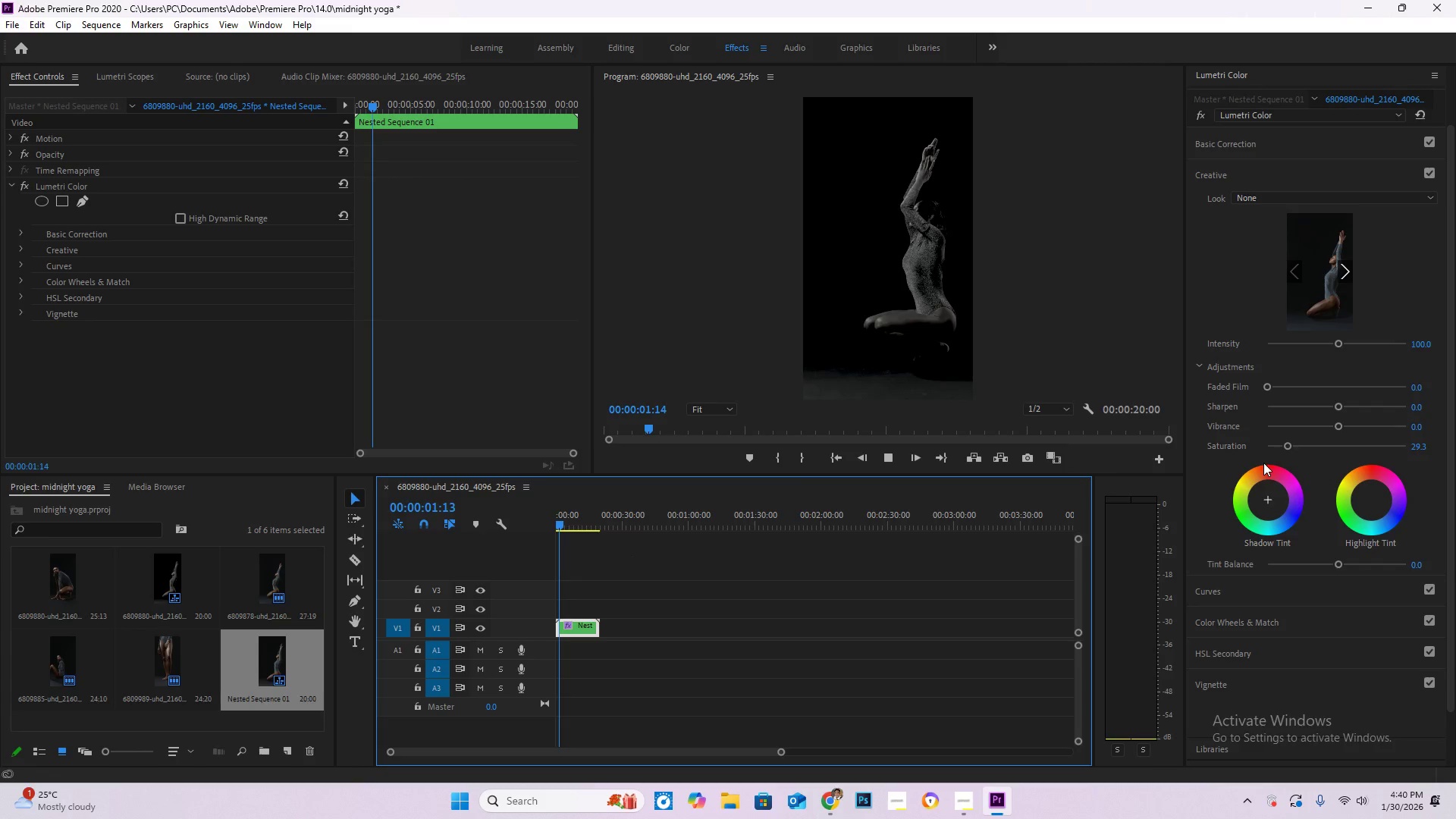 
left_click_drag(start_coordinate=[1289, 449], to_coordinate=[1298, 451])
 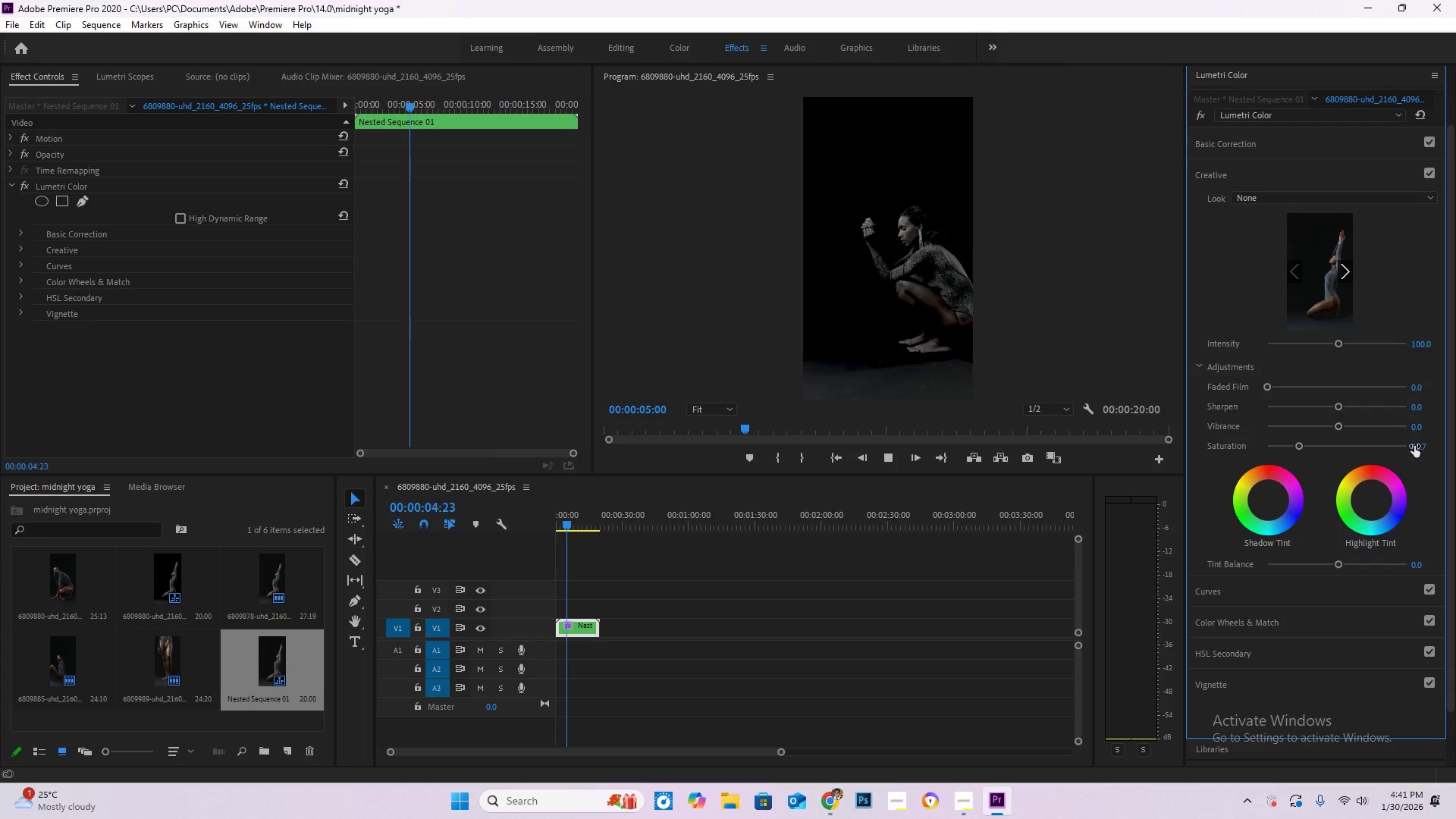 
left_click([1414, 446])
 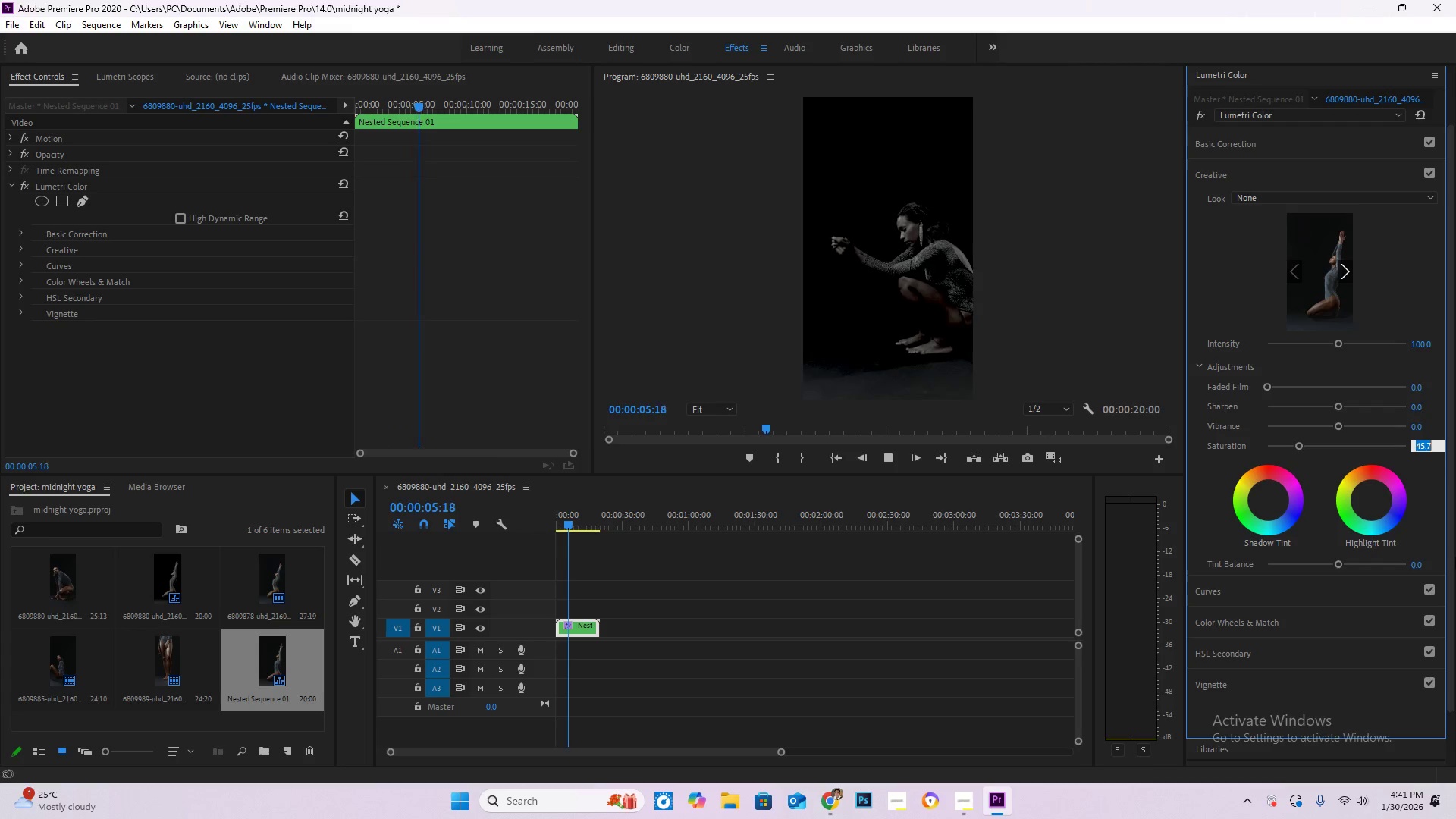 
key(Numpad4)
 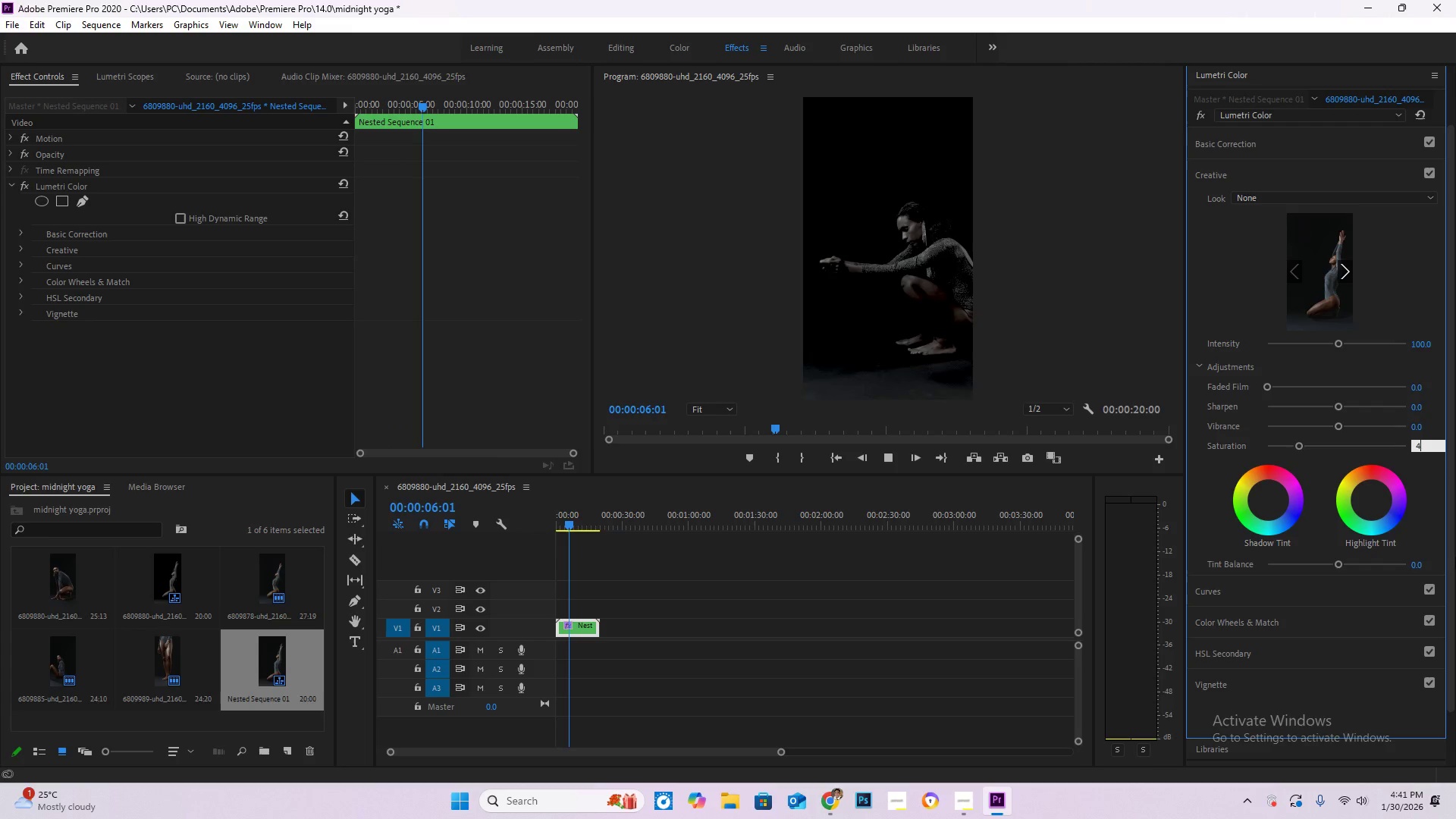 
key(Numpad5)
 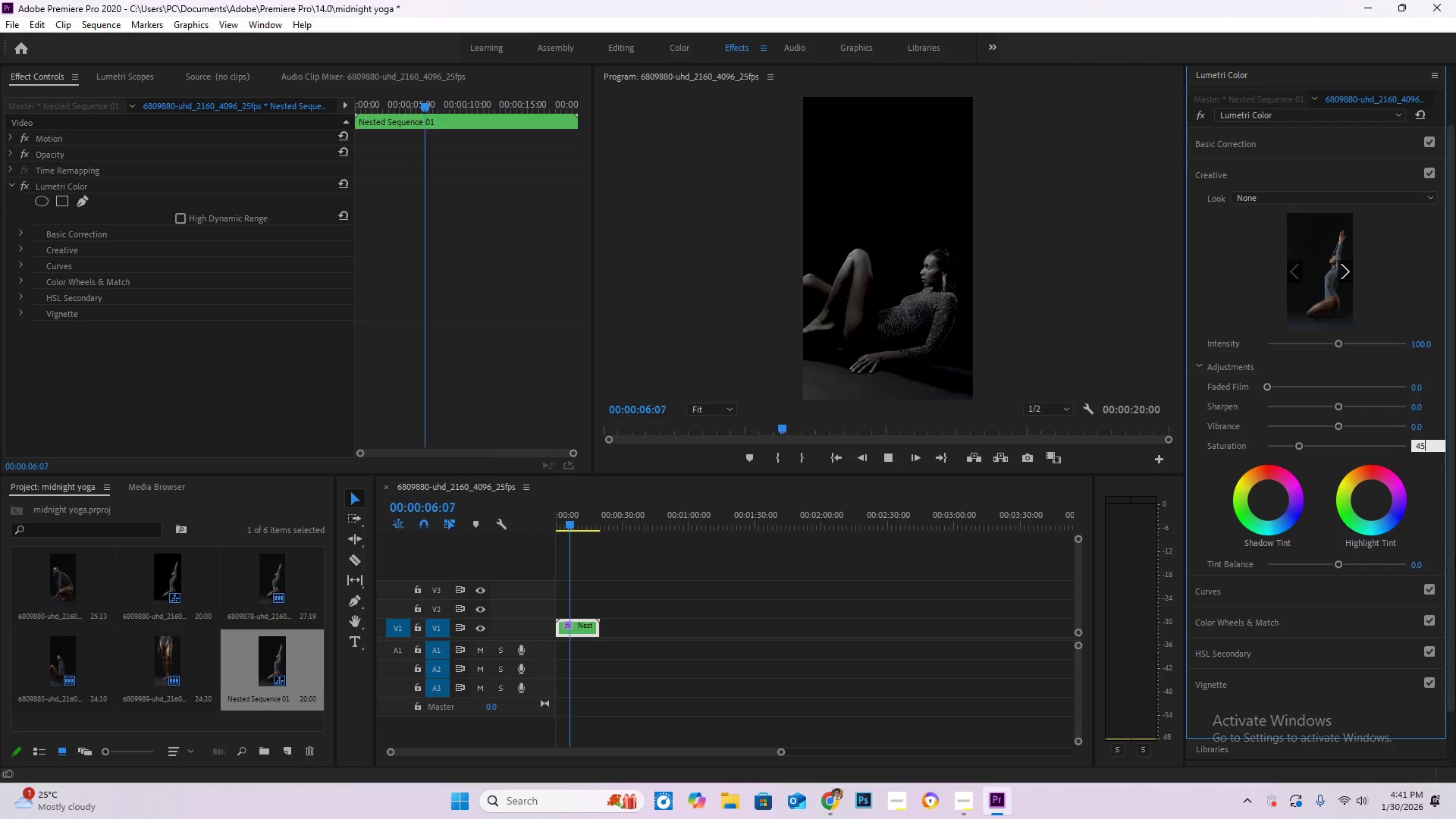 
key(NumpadEnter)
 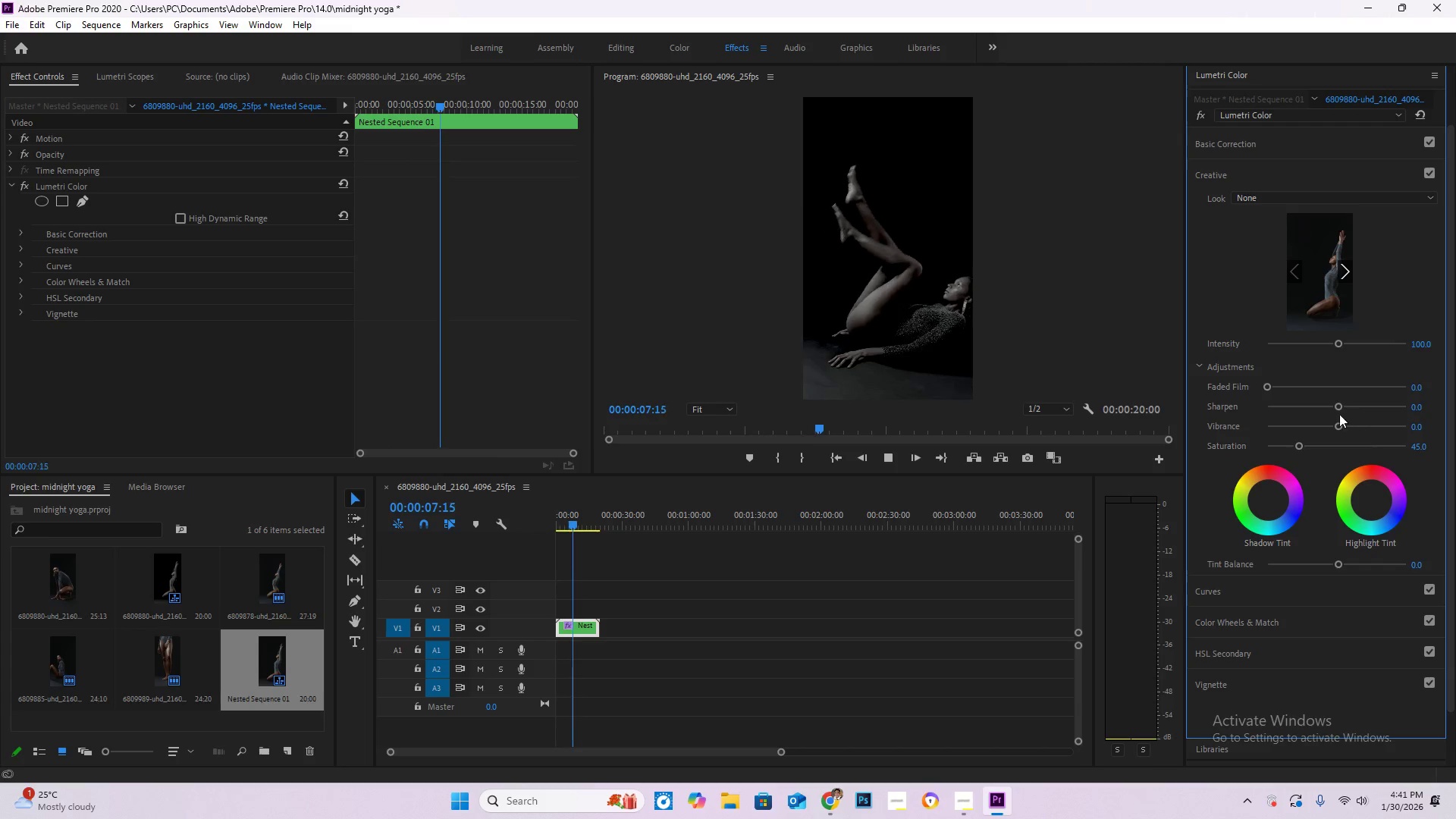 
left_click_drag(start_coordinate=[1341, 401], to_coordinate=[1455, 407])
 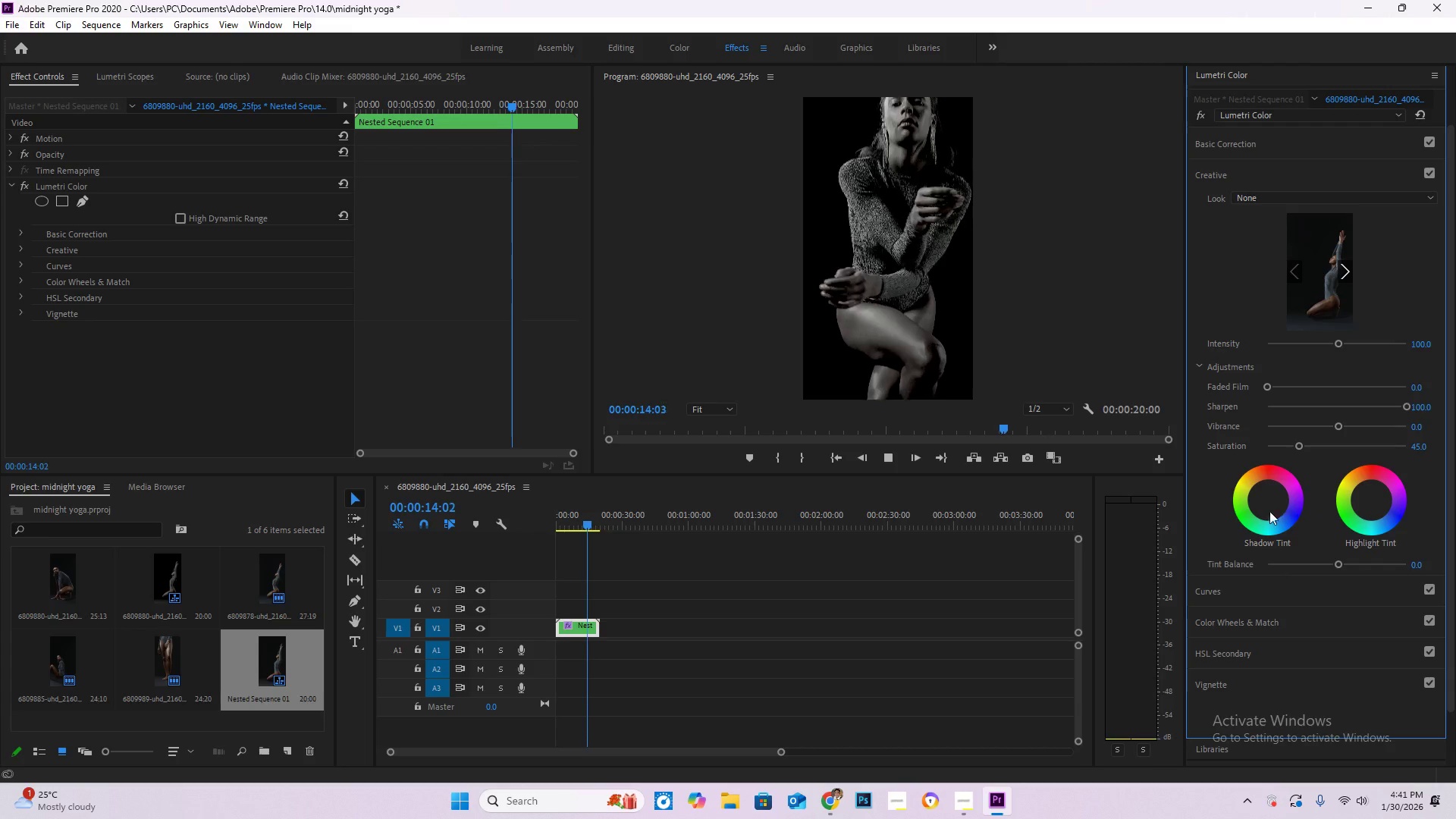 
wait(6.83)
 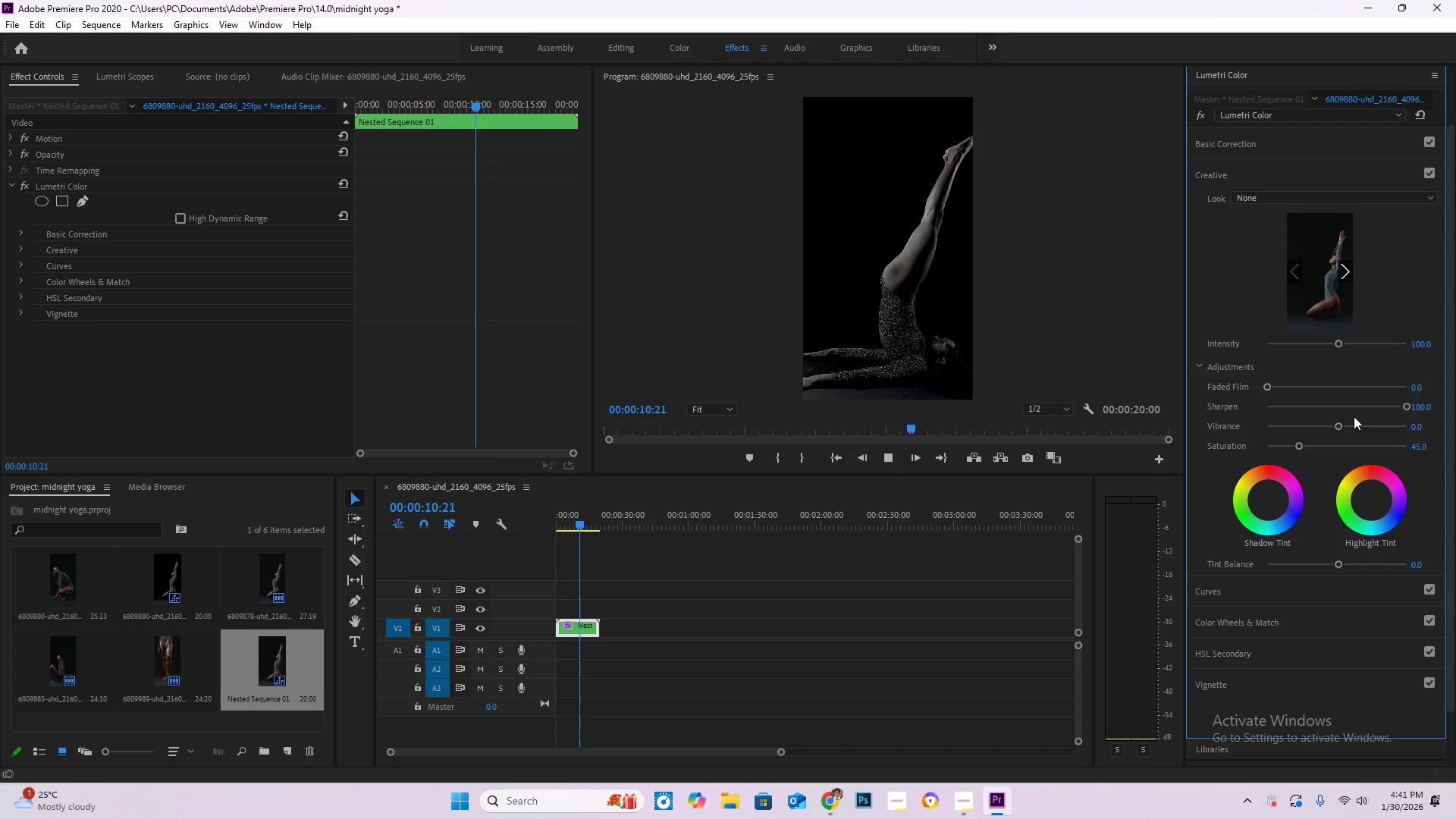 
left_click([1269, 146])
 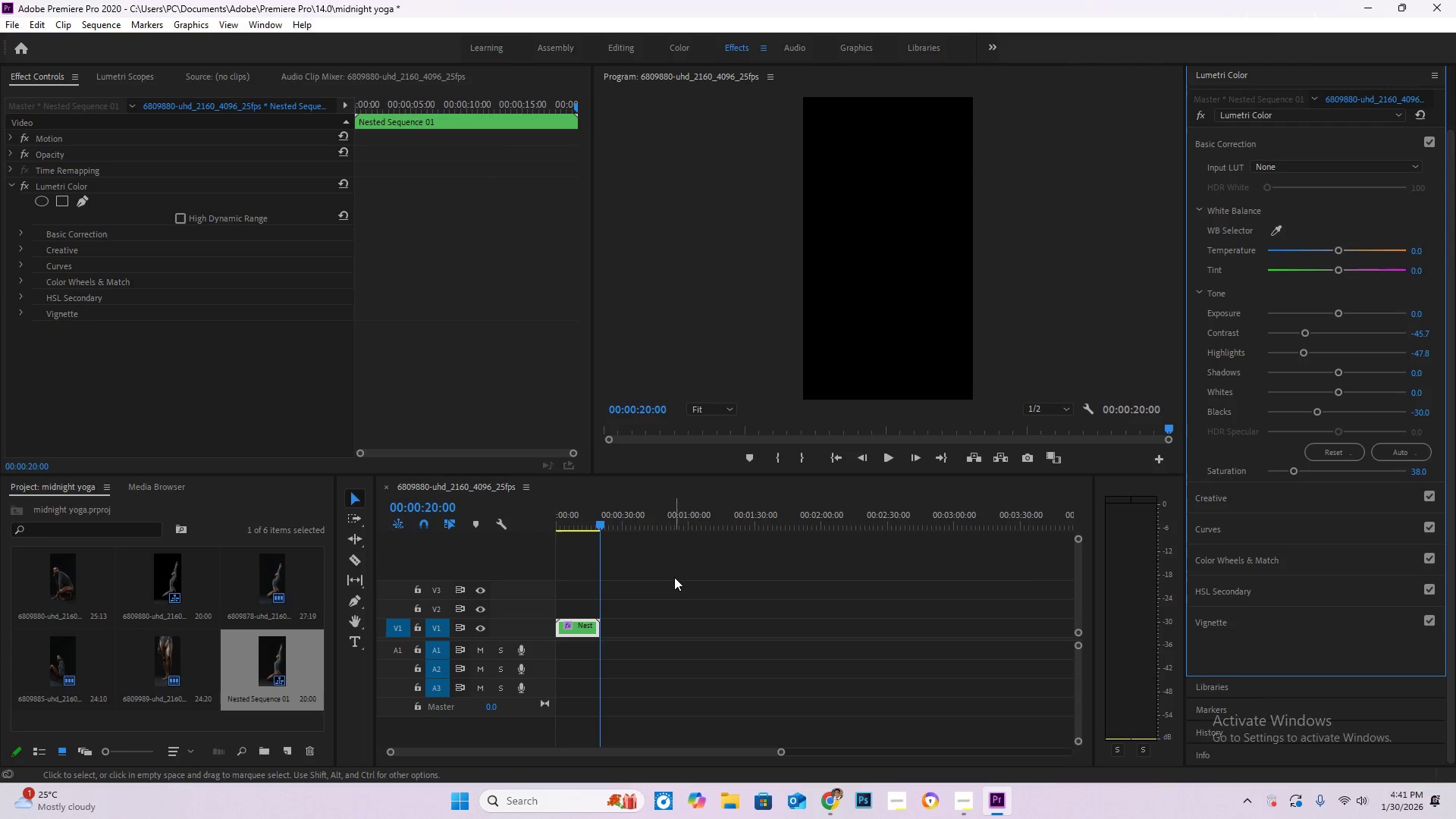 
wait(5.58)
 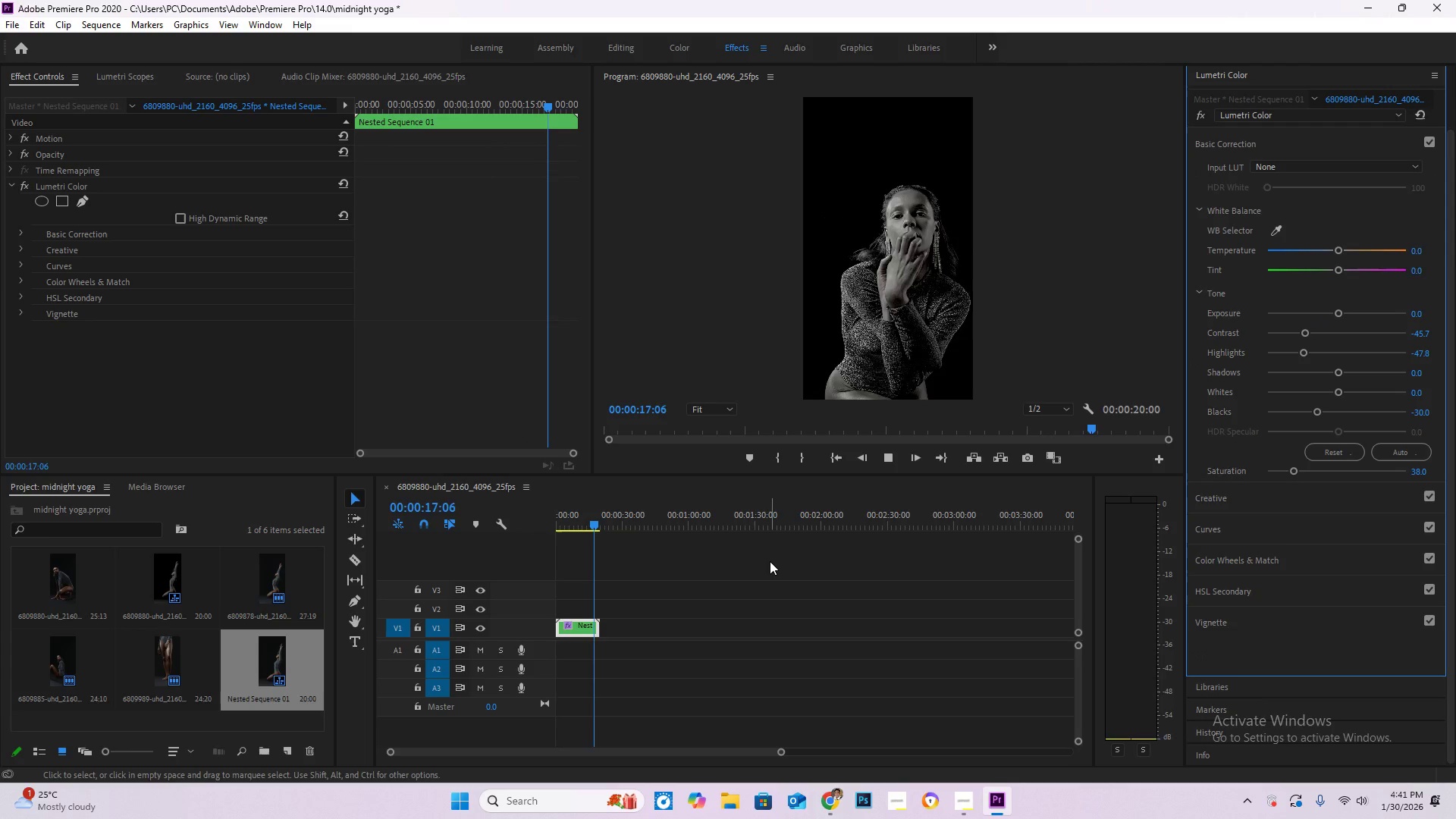 
left_click_drag(start_coordinate=[562, 745], to_coordinate=[557, 740])
 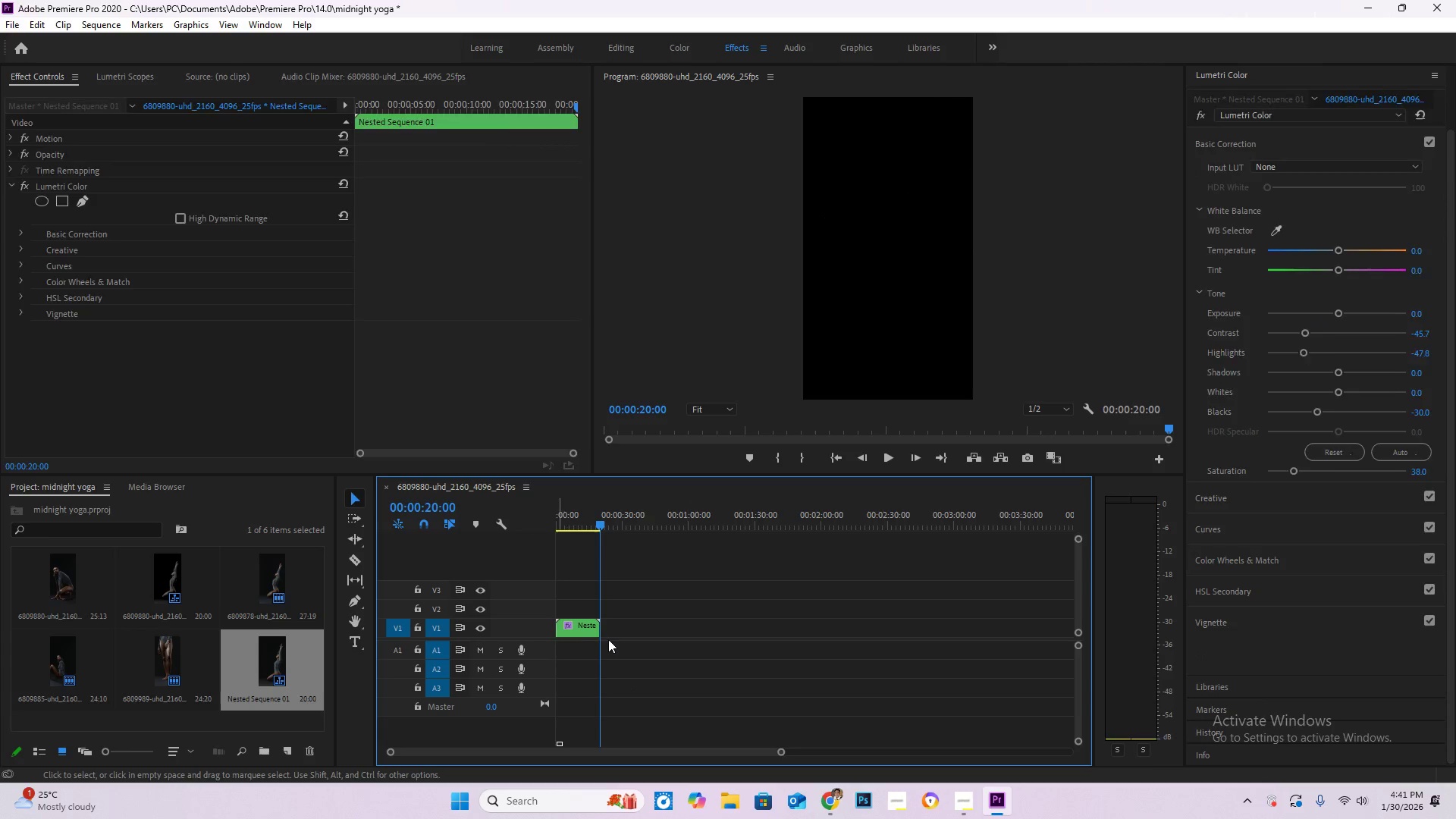 
hold_key(key=AltLeft, duration=1.5)
 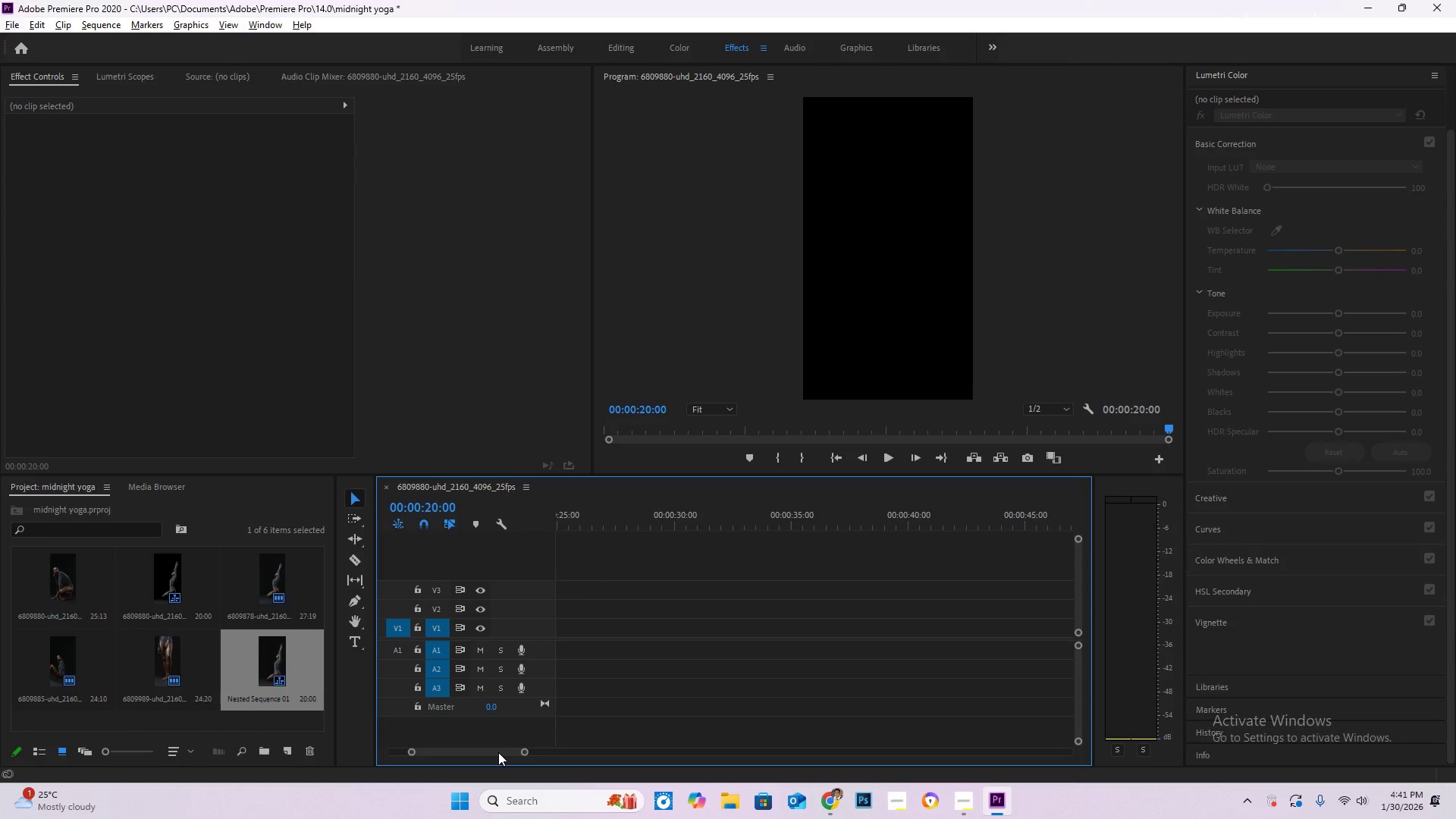 
key(Alt+AltLeft)
 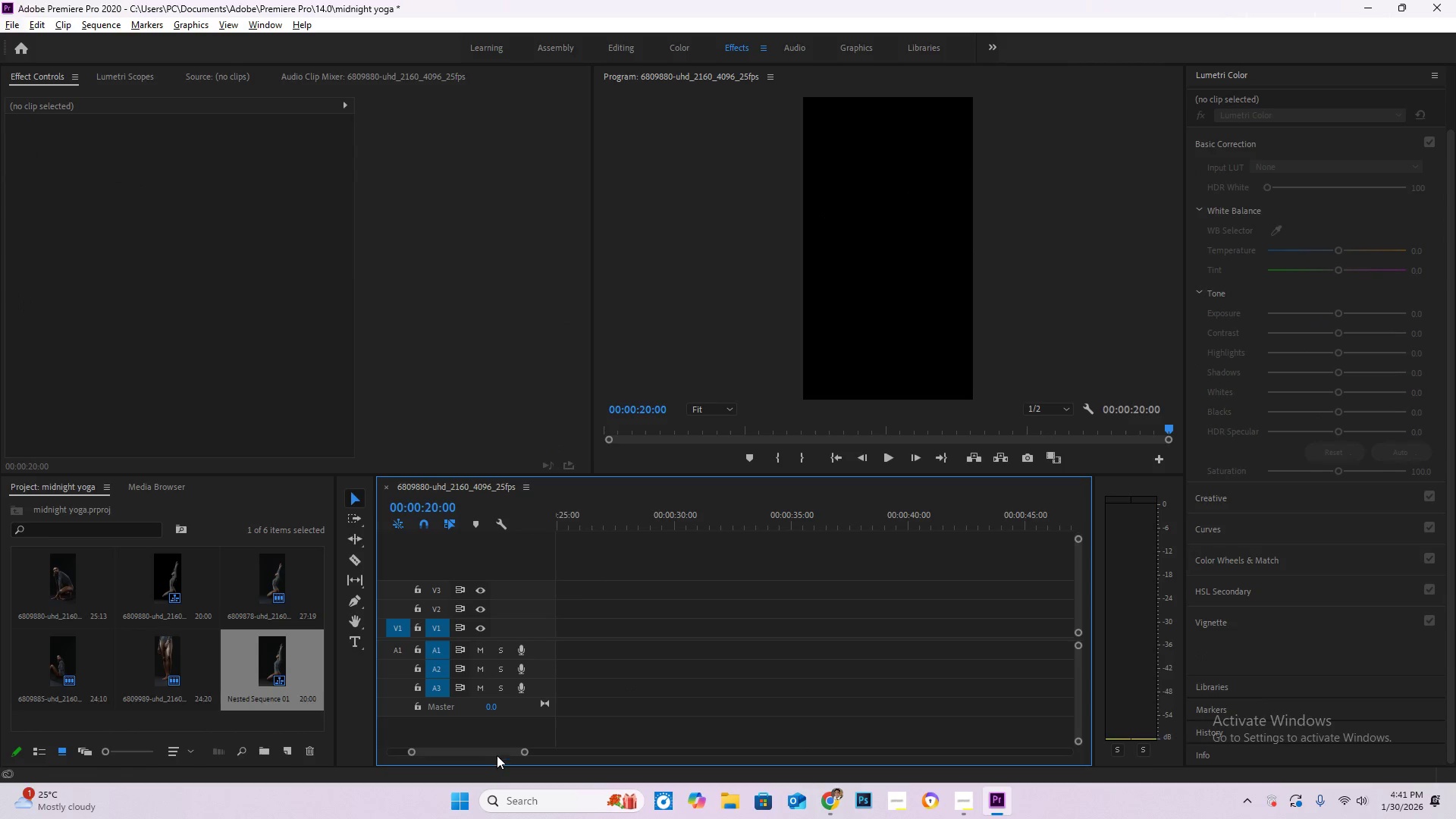 
scroll: coordinate [610, 660], scroll_direction: up, amount: 23.0
 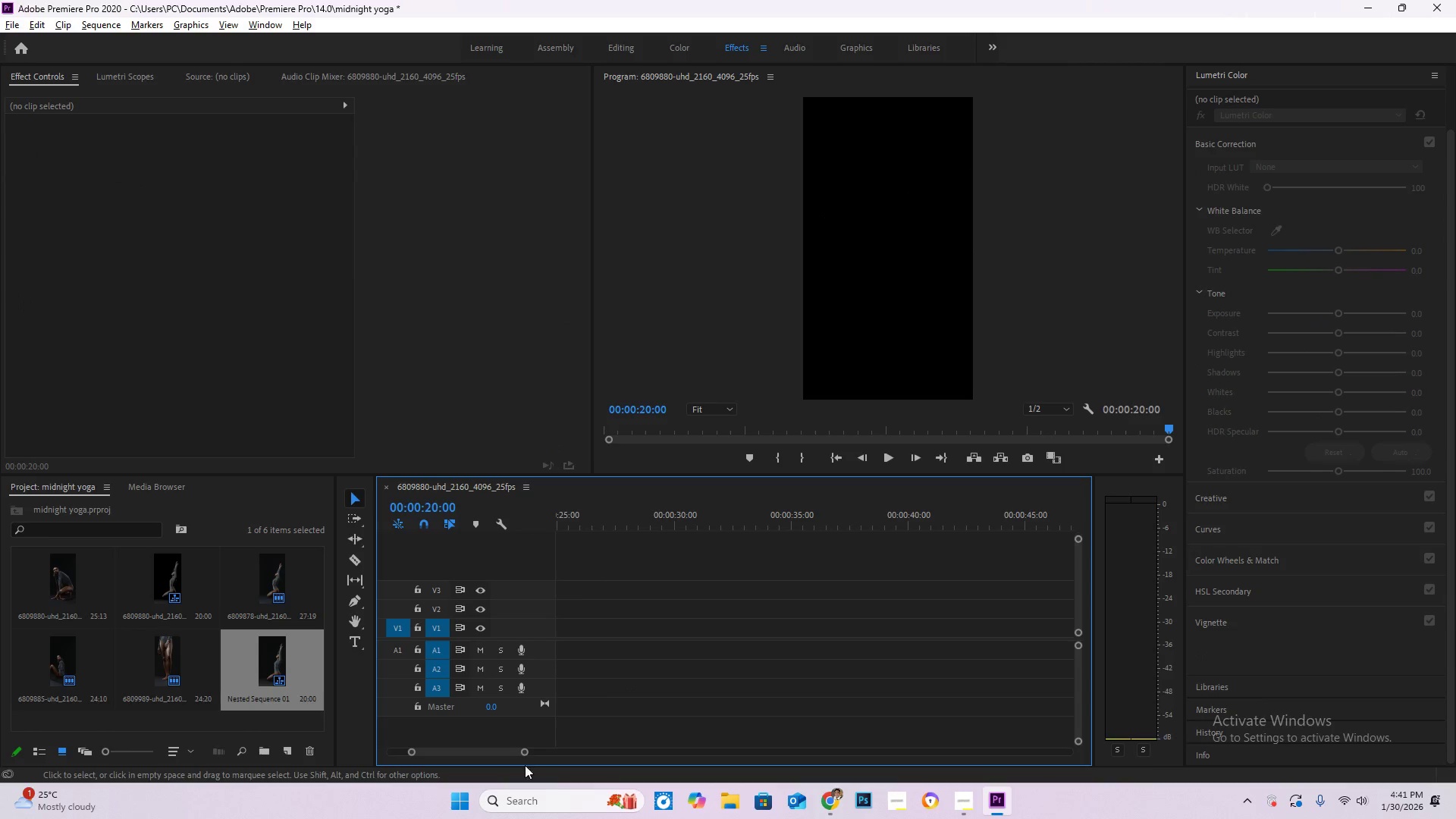 
left_click_drag(start_coordinate=[498, 752], to_coordinate=[441, 746])
 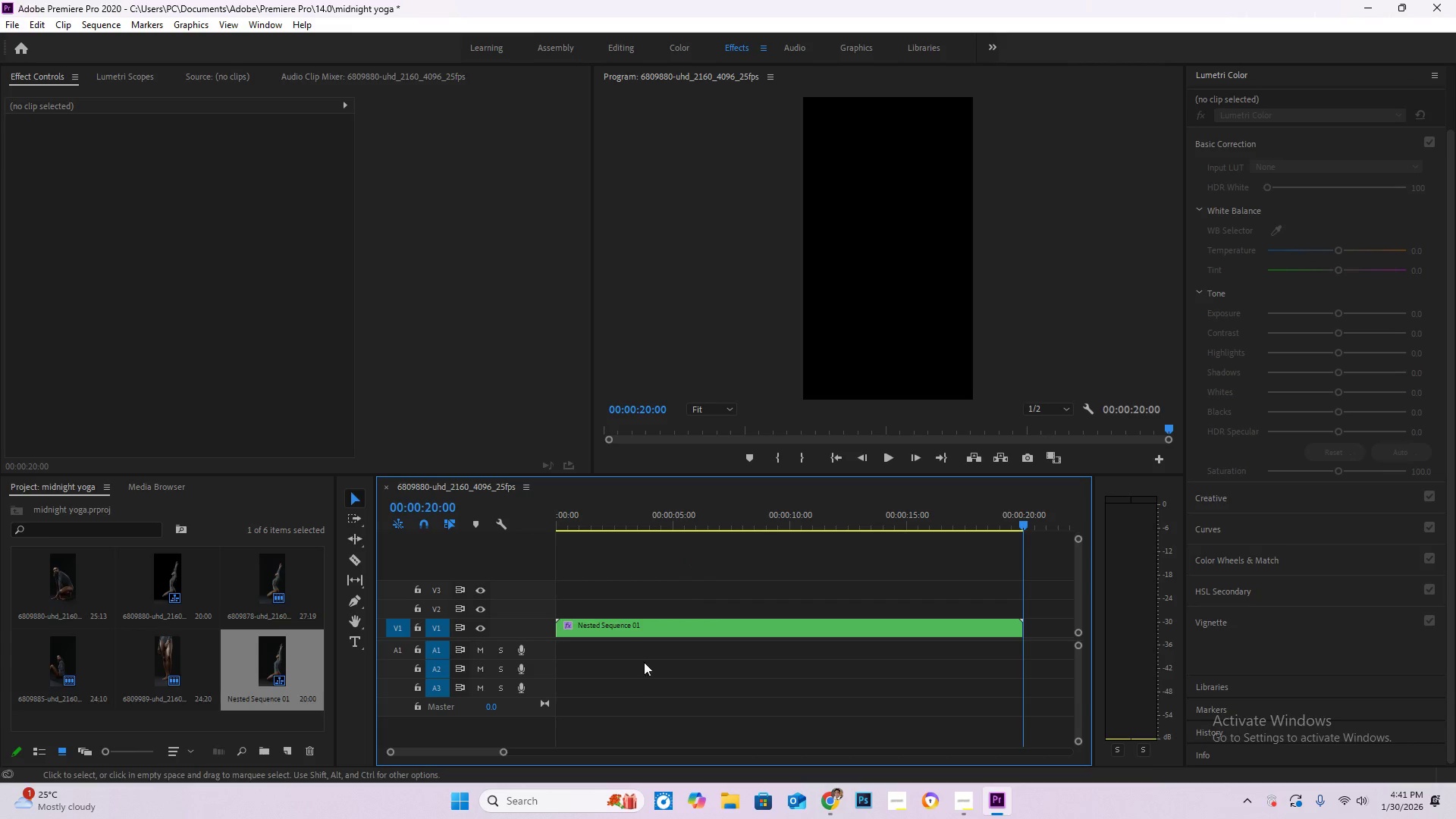 
hold_key(key=AltLeft, duration=0.38)
 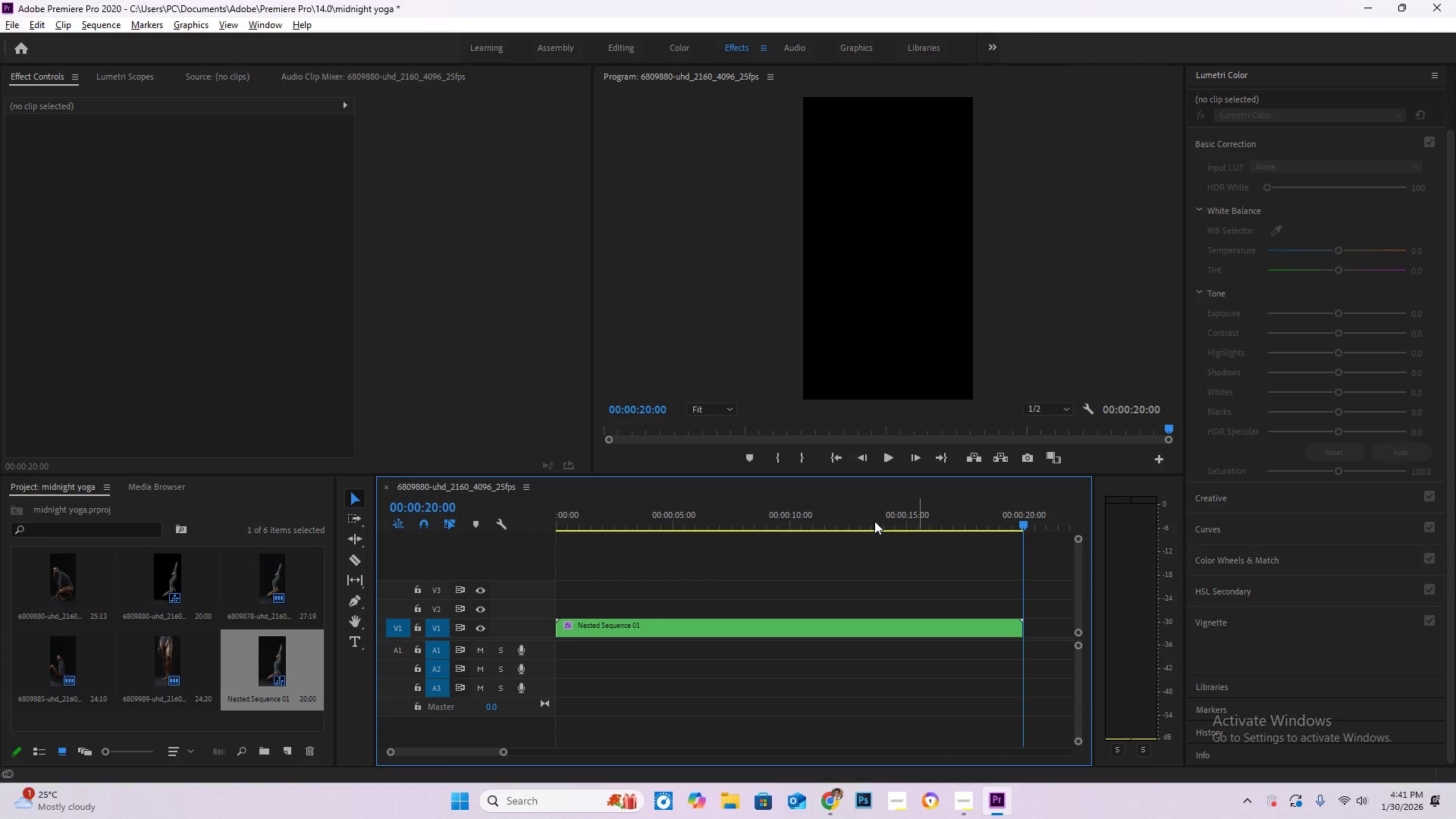 
left_click_drag(start_coordinate=[864, 516], to_coordinate=[1039, 560])
 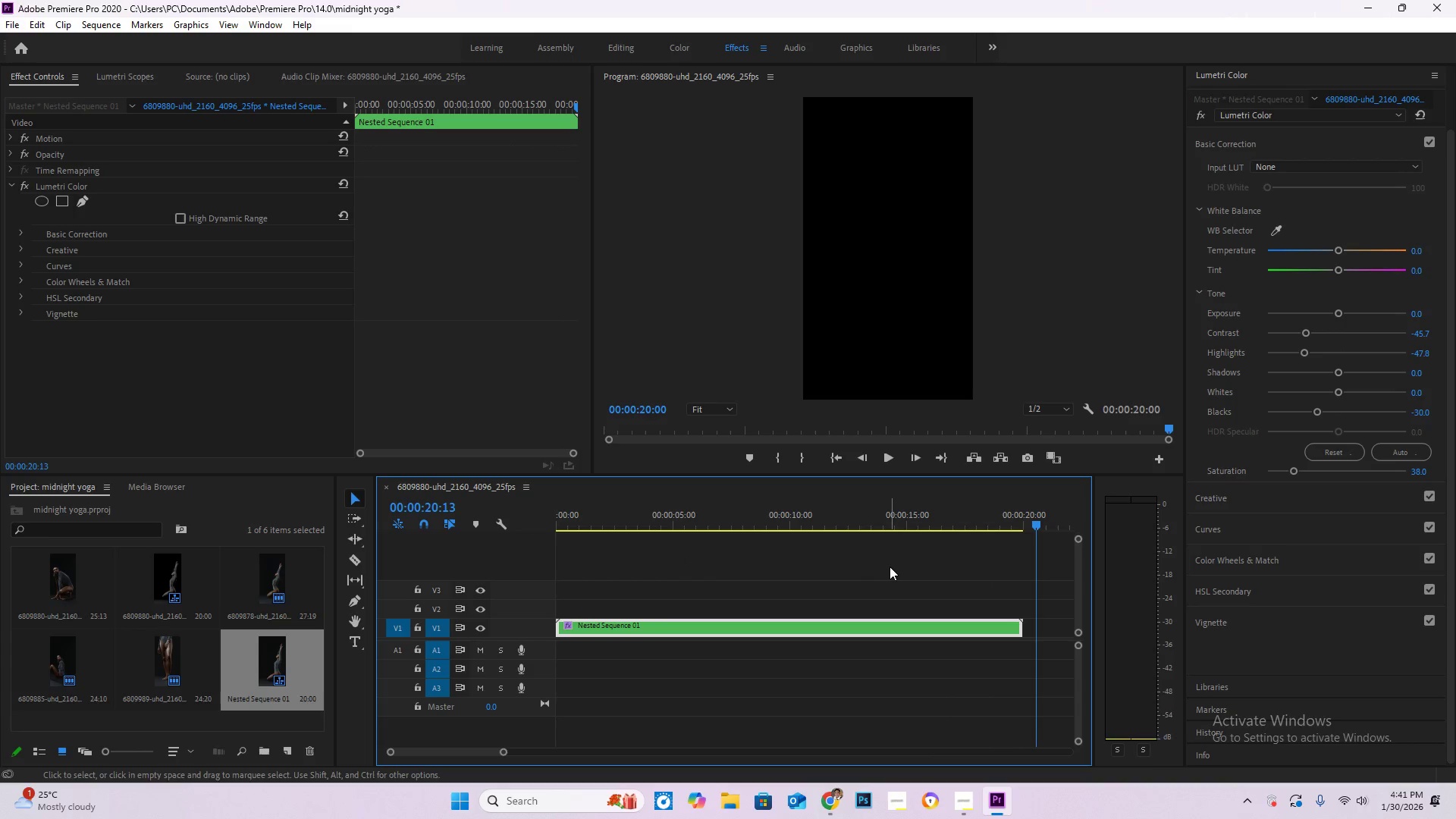 
key(Control+S)
 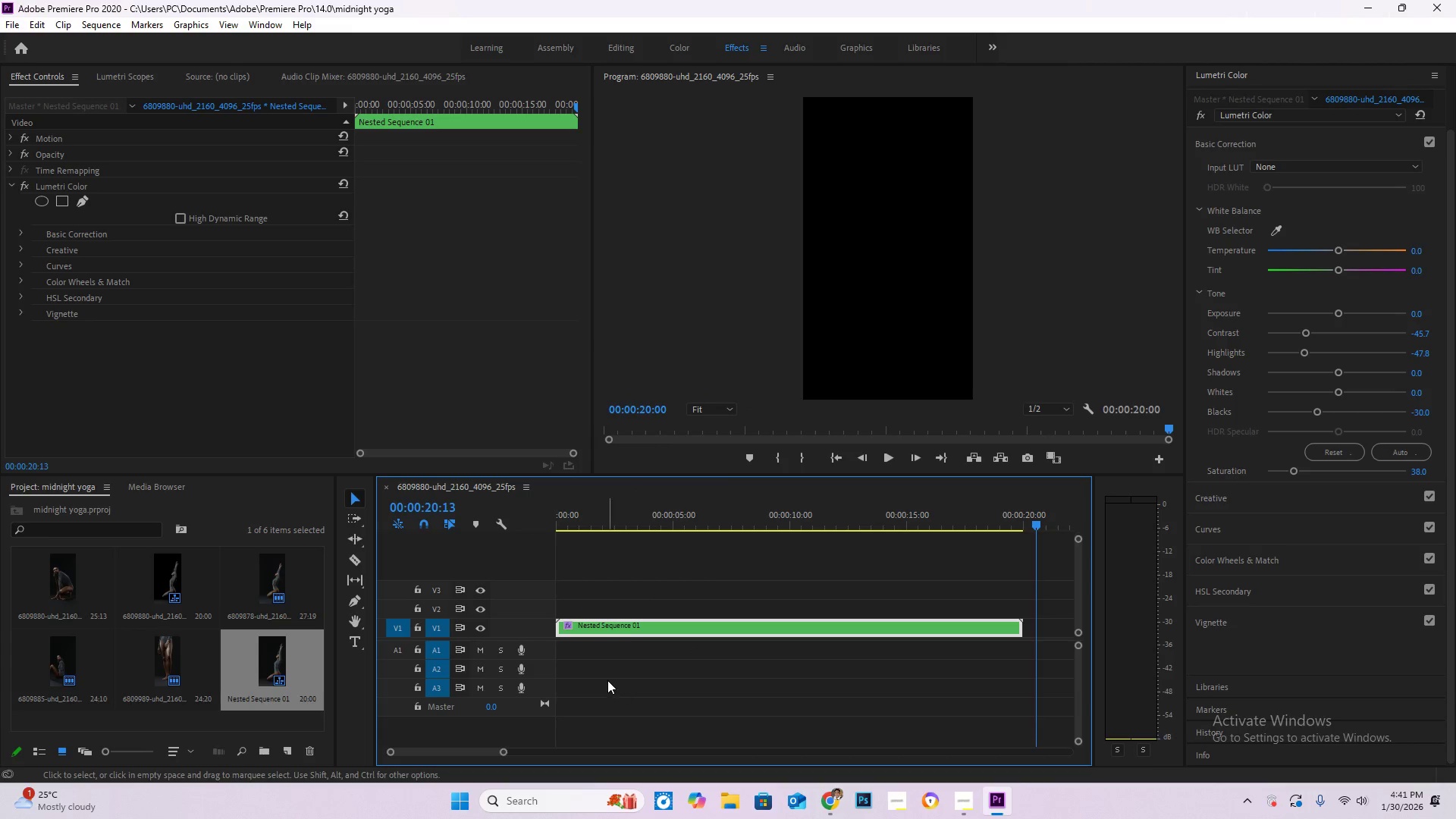 
left_click_drag(start_coordinate=[616, 519], to_coordinate=[520, 514])
 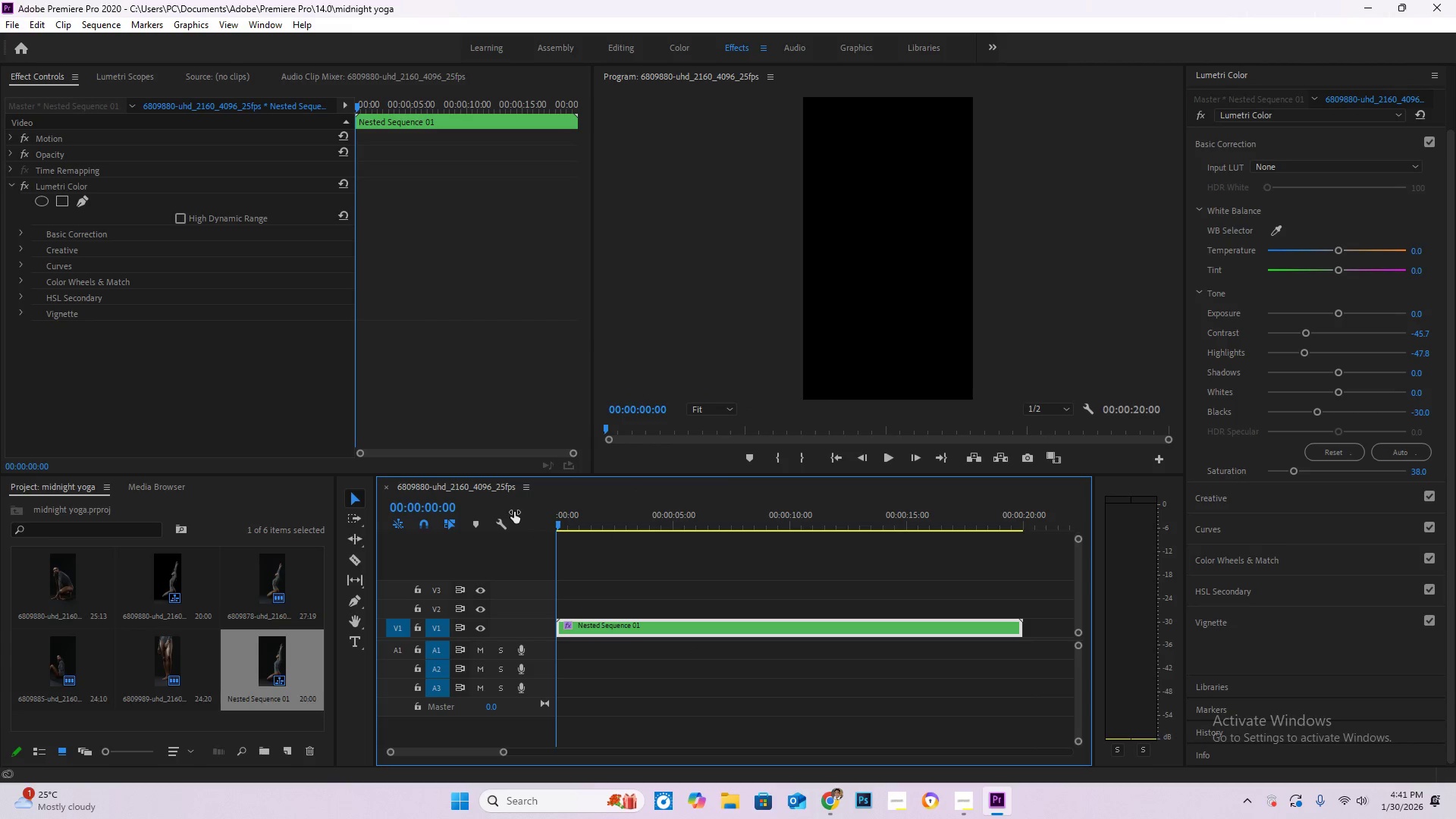 
key(Space)